 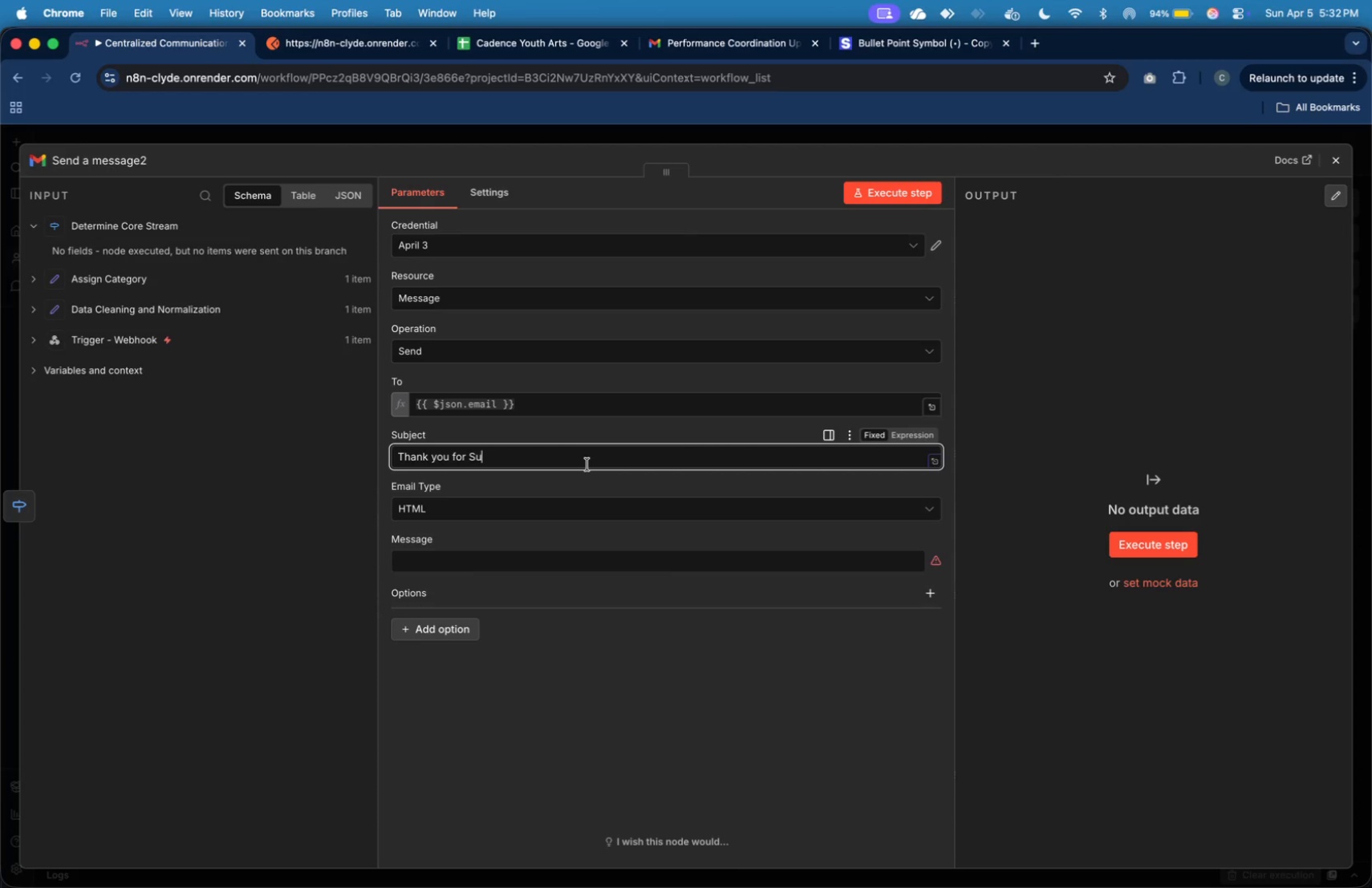 
hold_key(key=ShiftLeft, duration=0.6)
 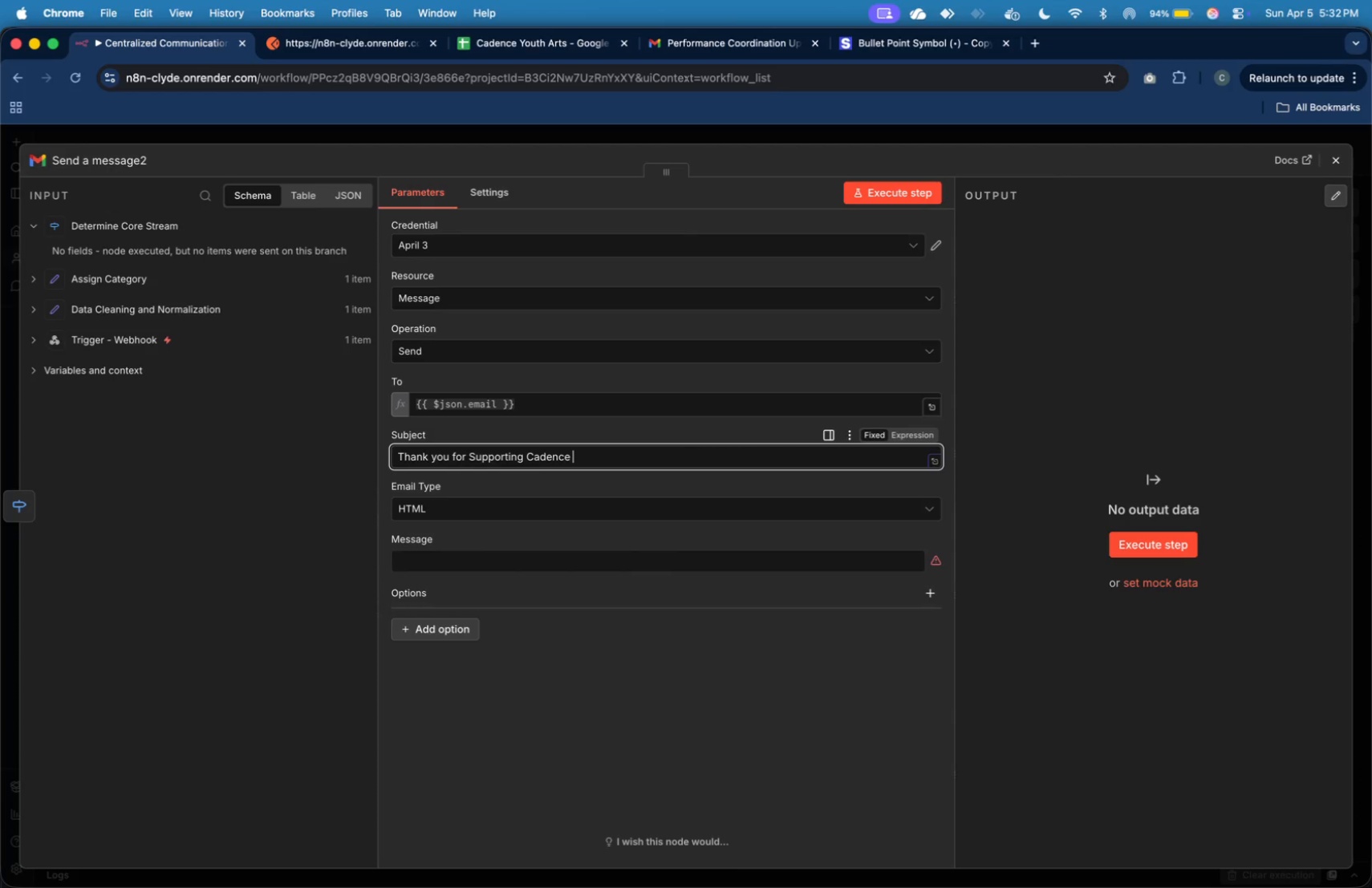 
hold_key(key=ShiftLeft, duration=0.39)
 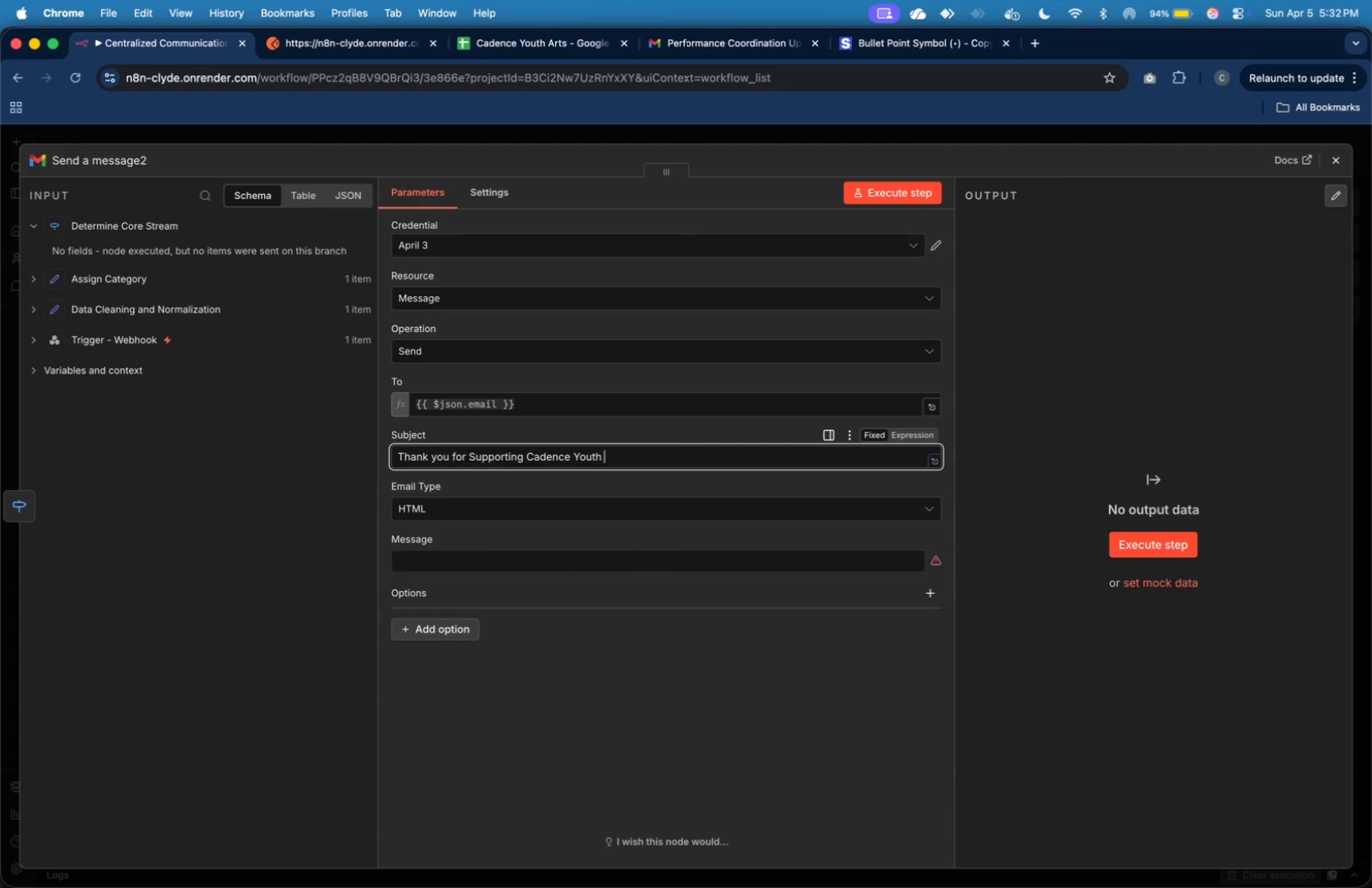 
hold_key(key=ShiftLeft, duration=0.39)
 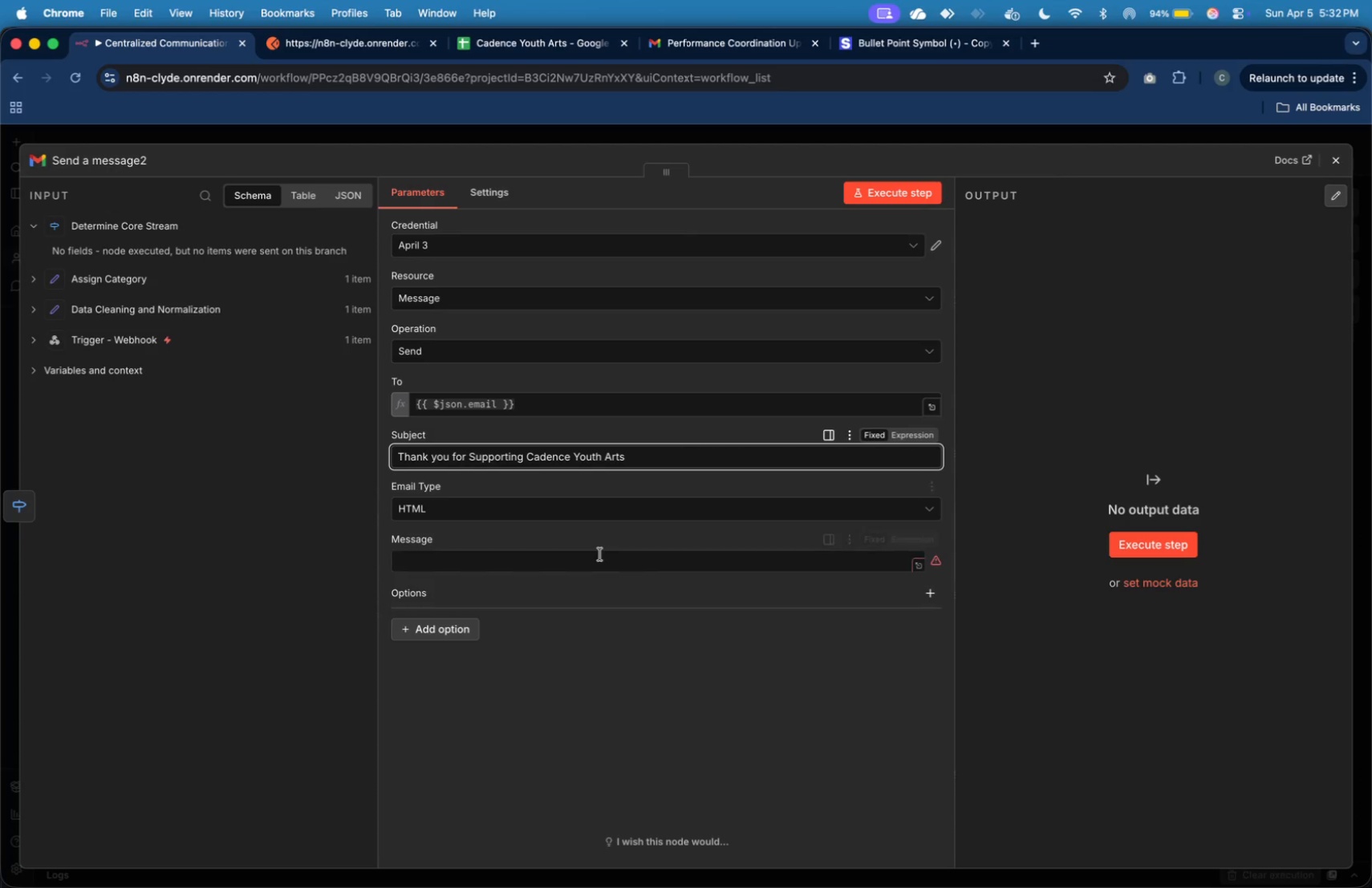 
left_click([610, 516])
 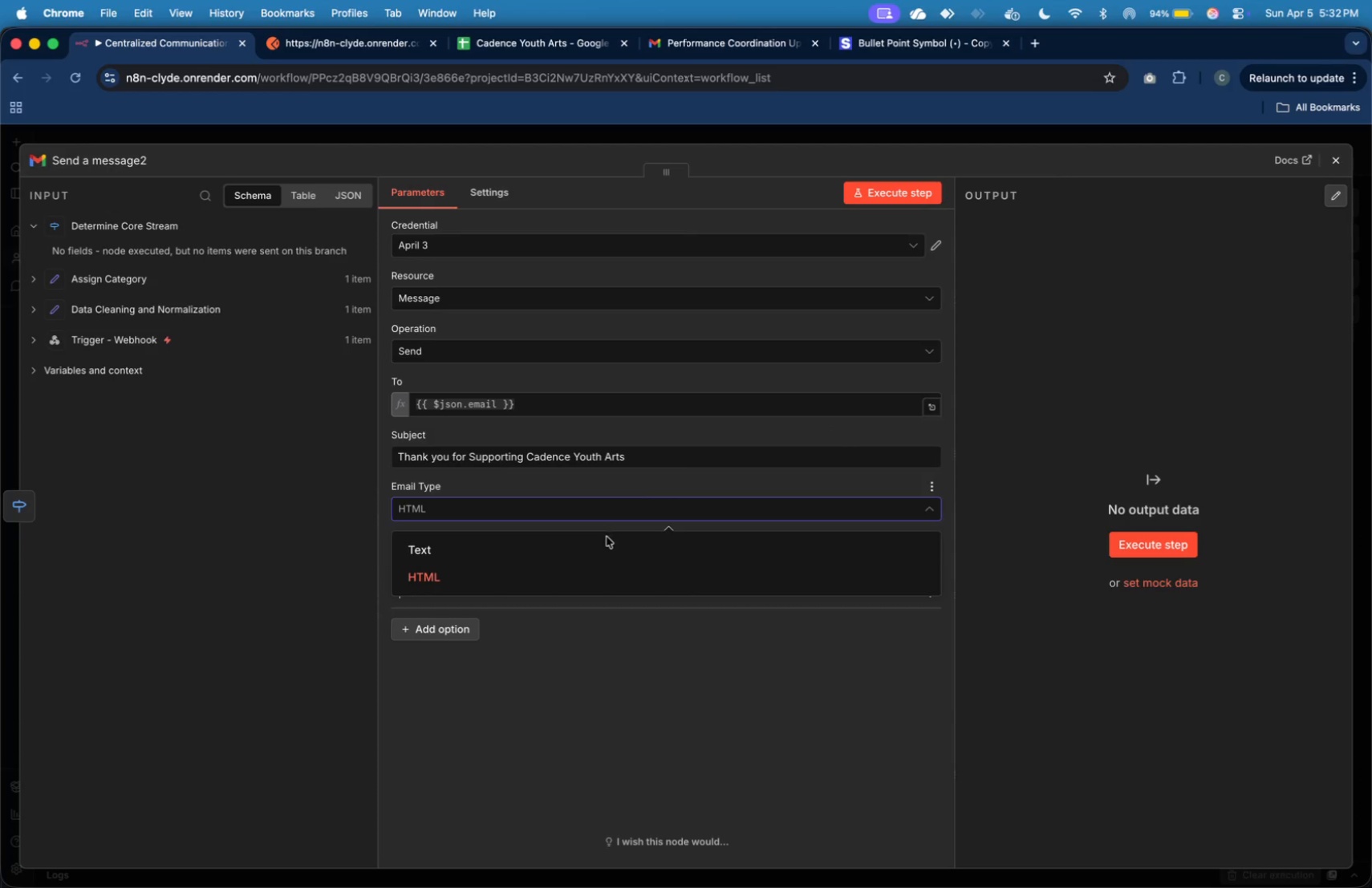 
left_click([607, 540])
 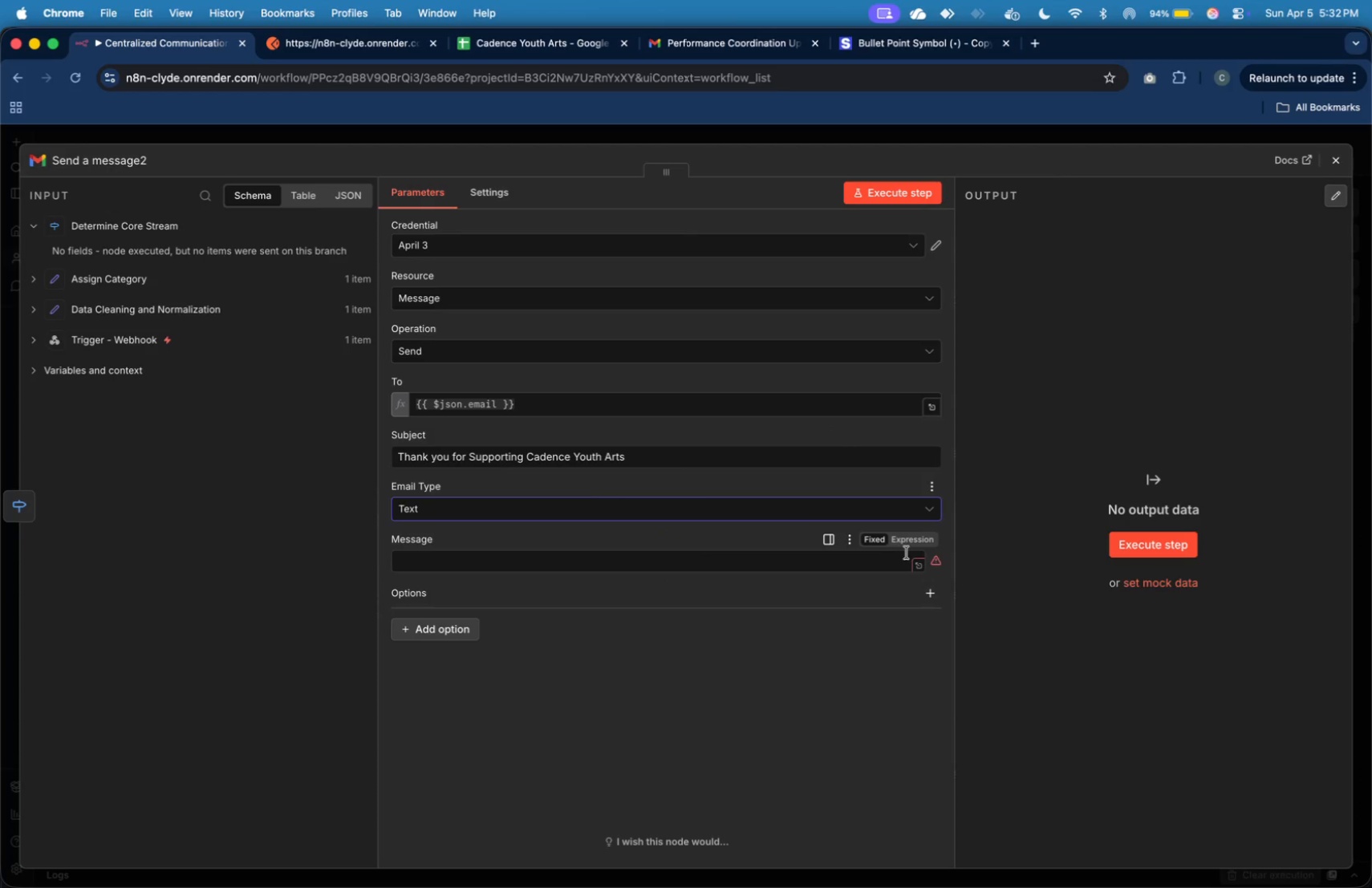 
left_click([910, 545])
 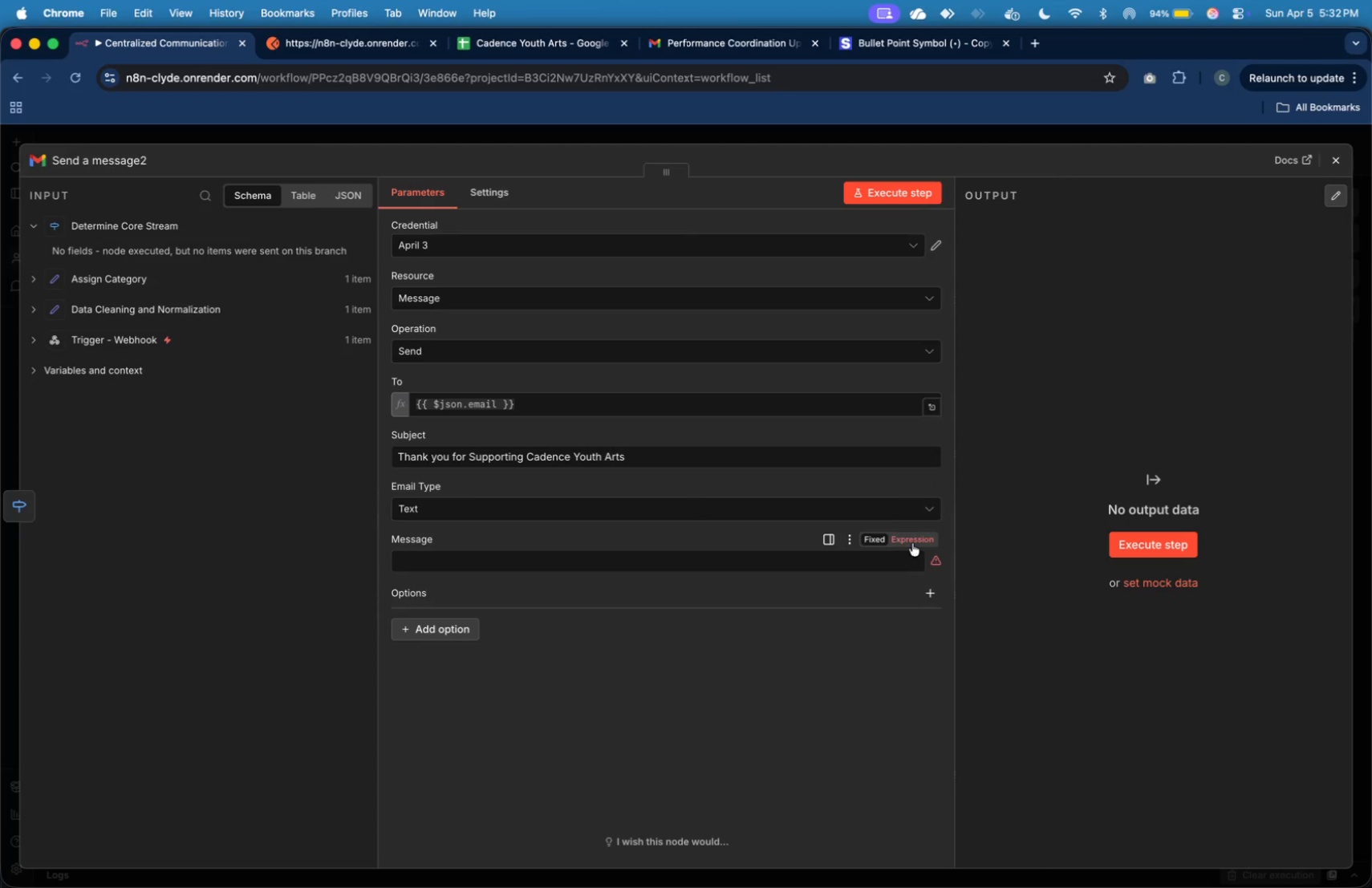 
left_click([912, 543])
 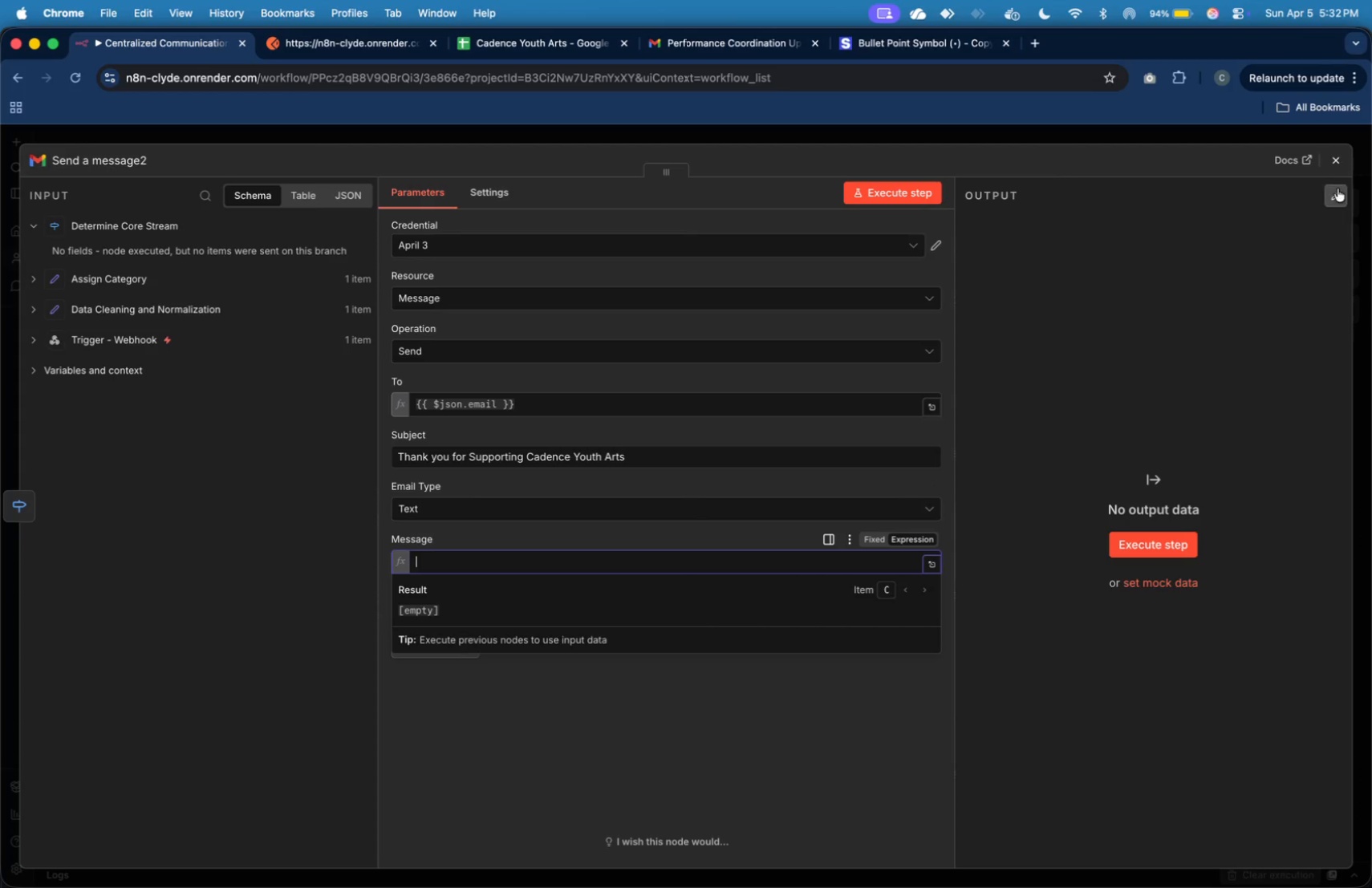 
left_click([1338, 156])
 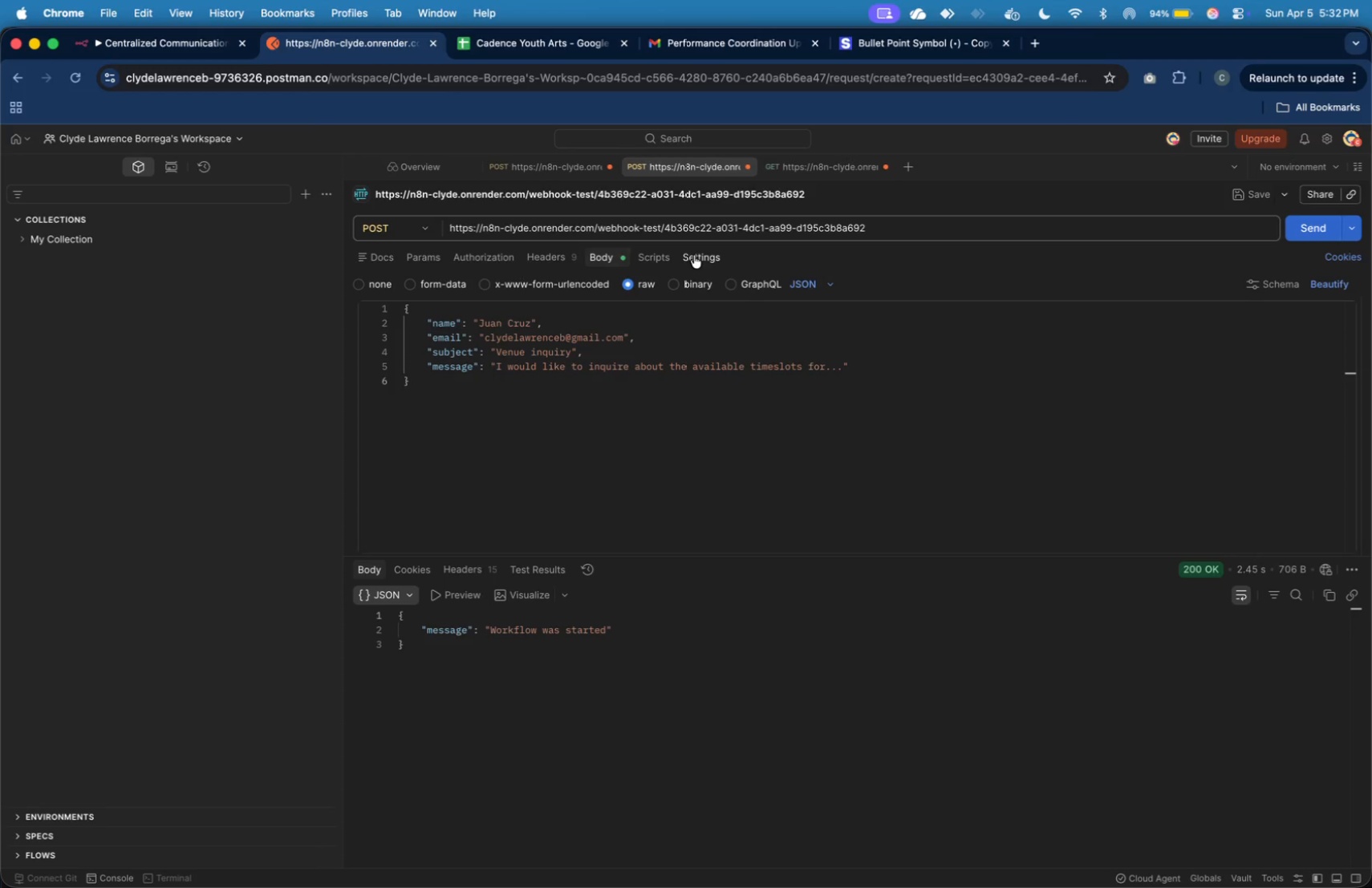 
left_click([782, 175])
 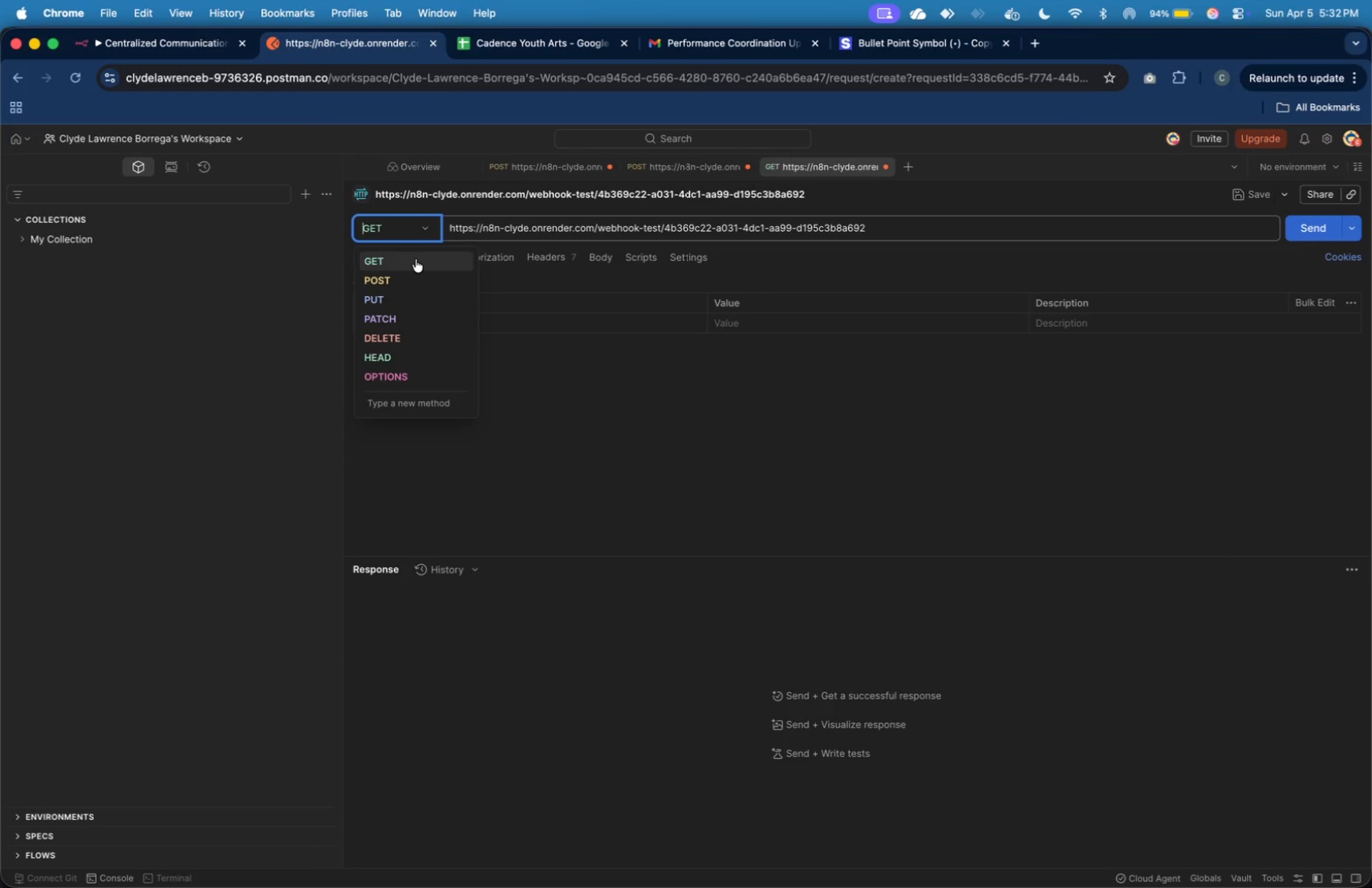 
left_click([416, 270])
 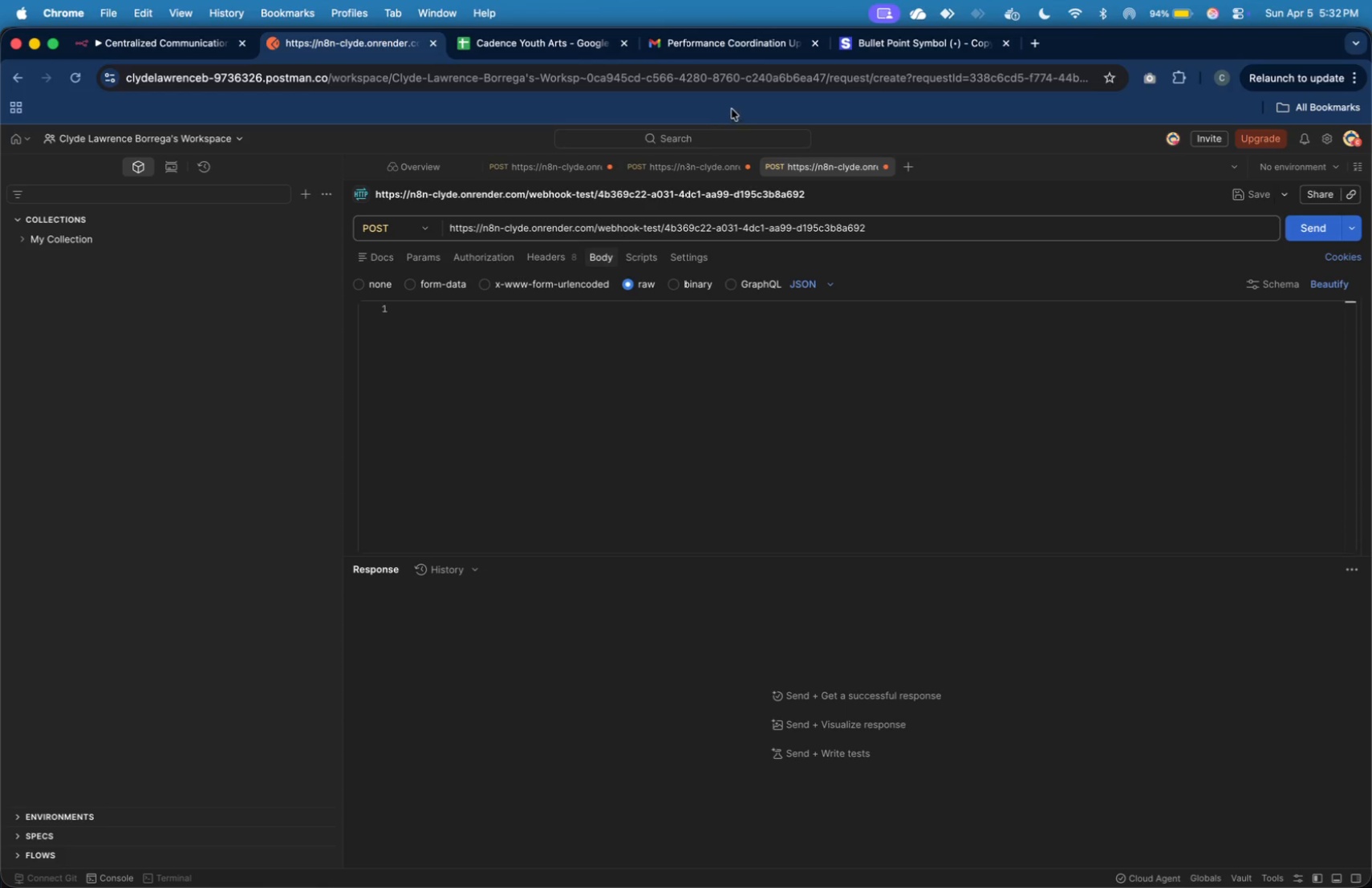 
left_click([702, 171])
 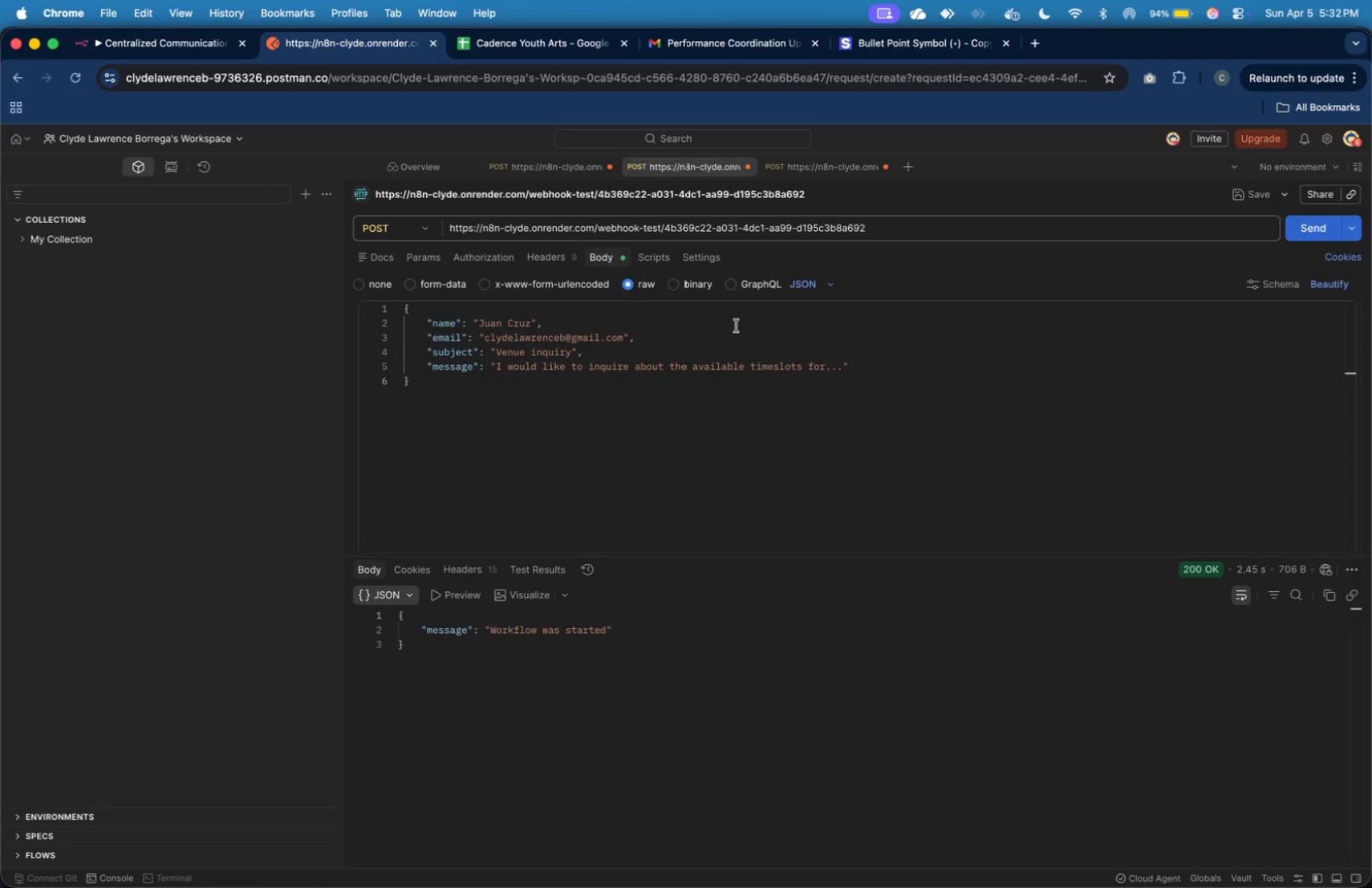 
left_click([737, 331])
 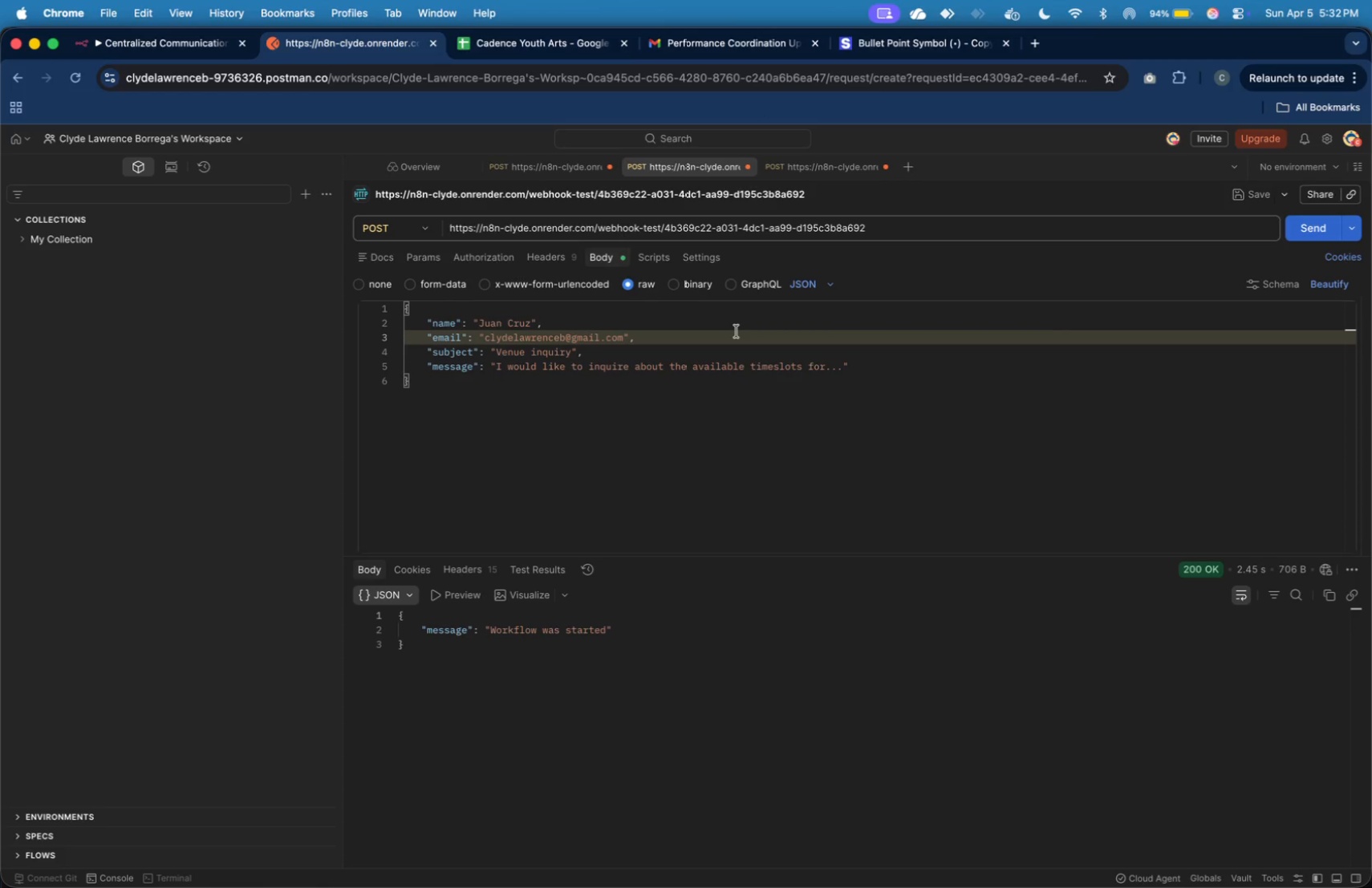 
key(Meta+A)
 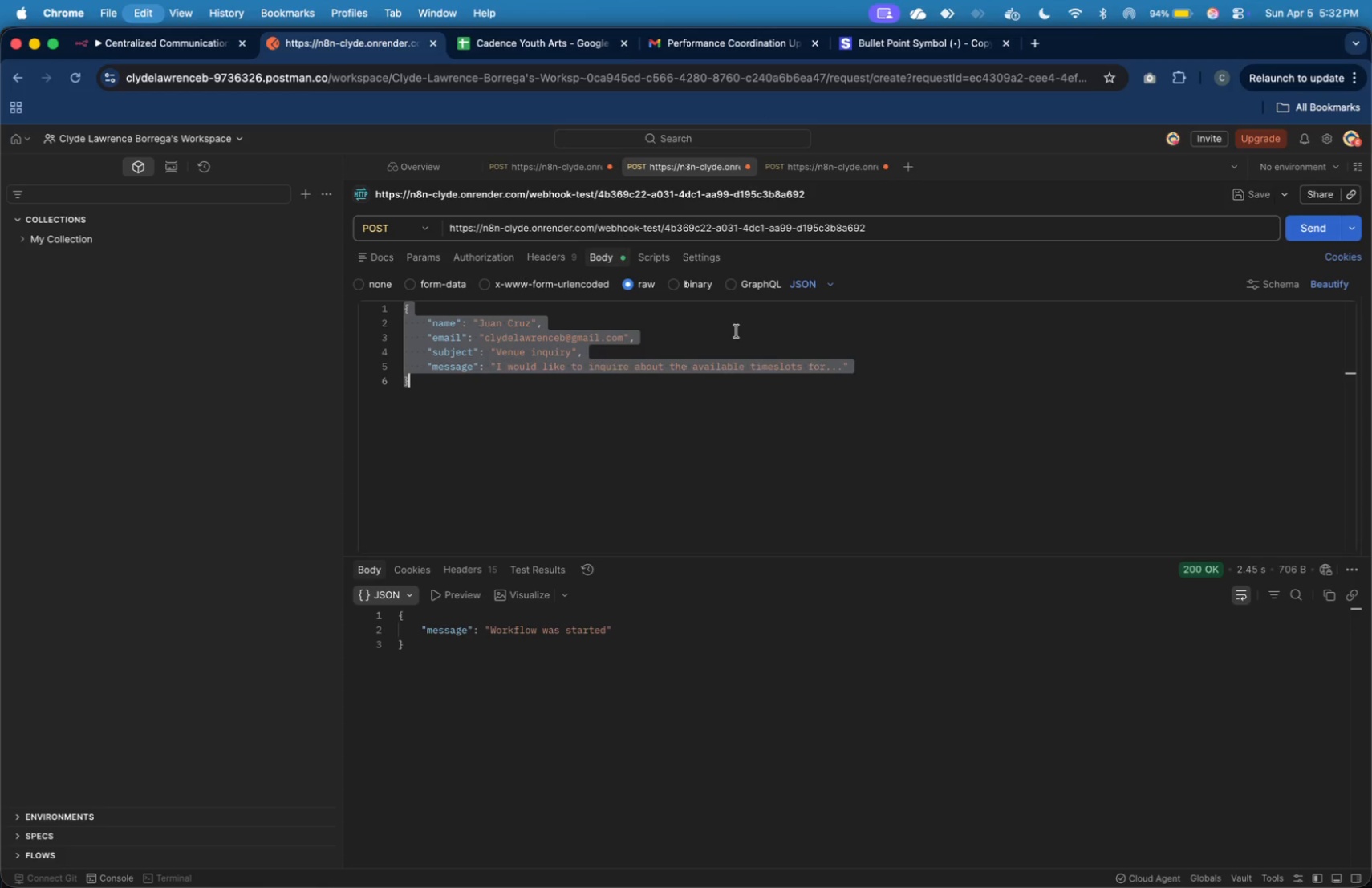 
key(Meta+C)
 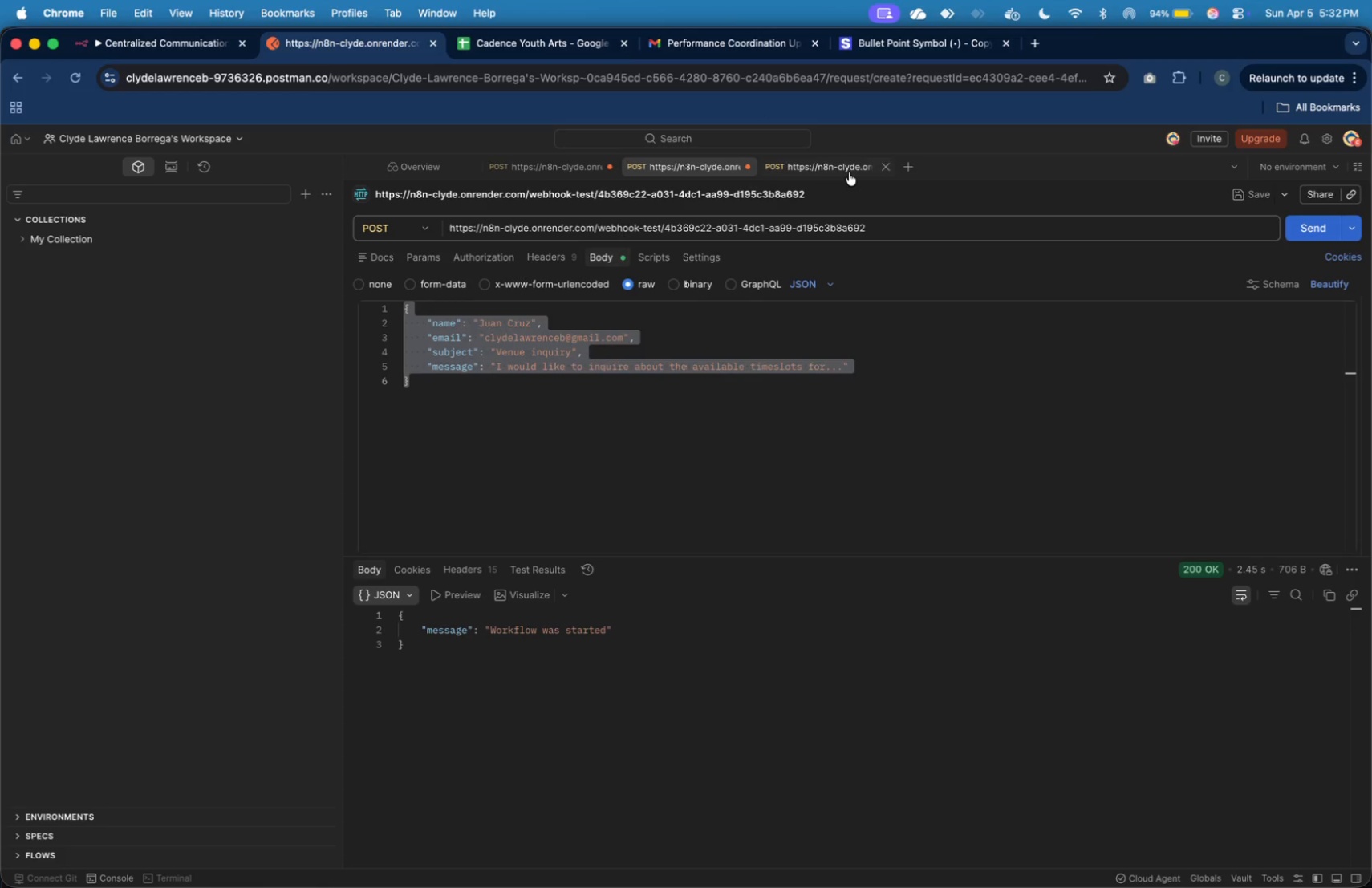 
left_click([849, 172])
 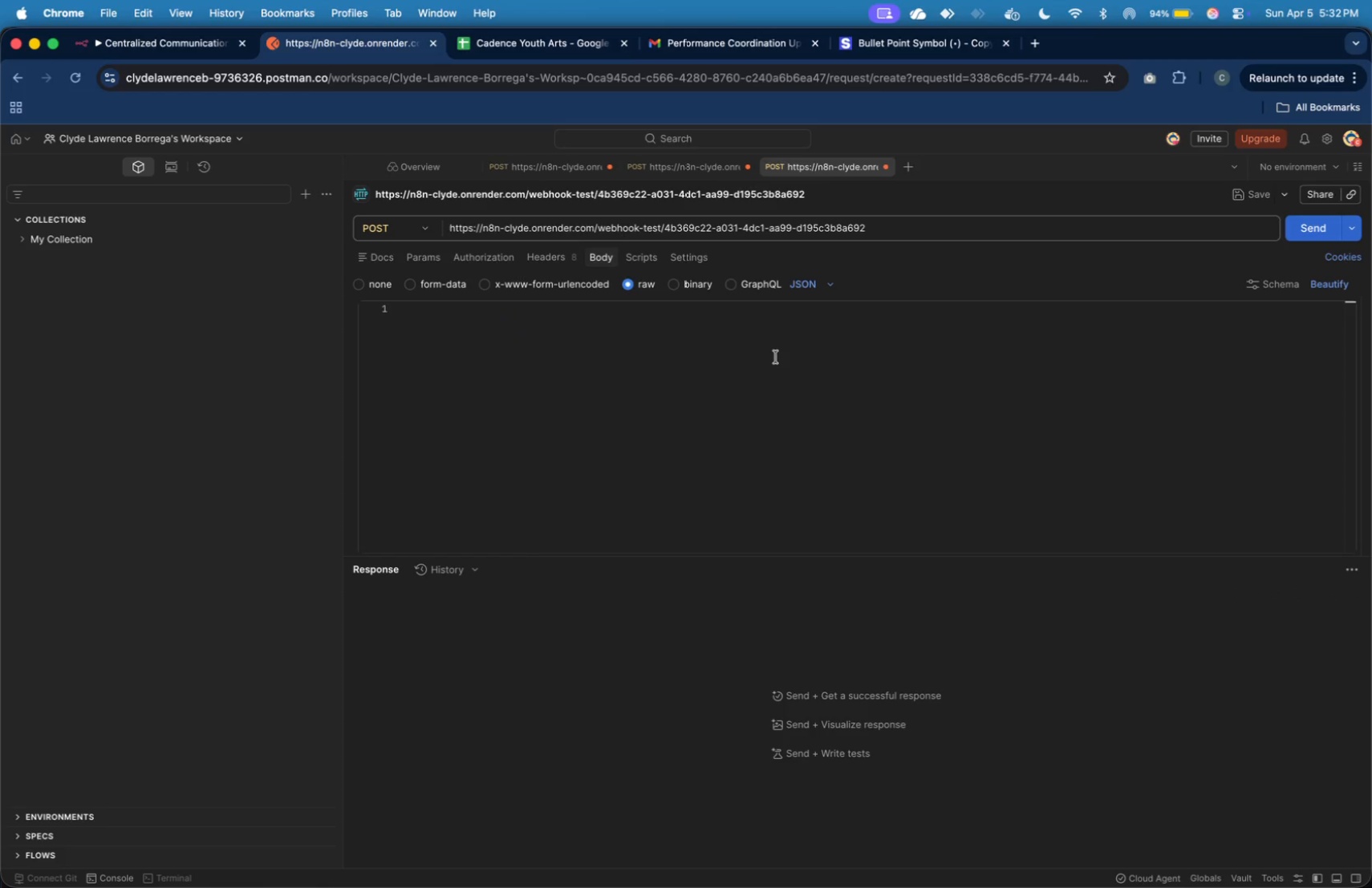 
left_click([776, 357])
 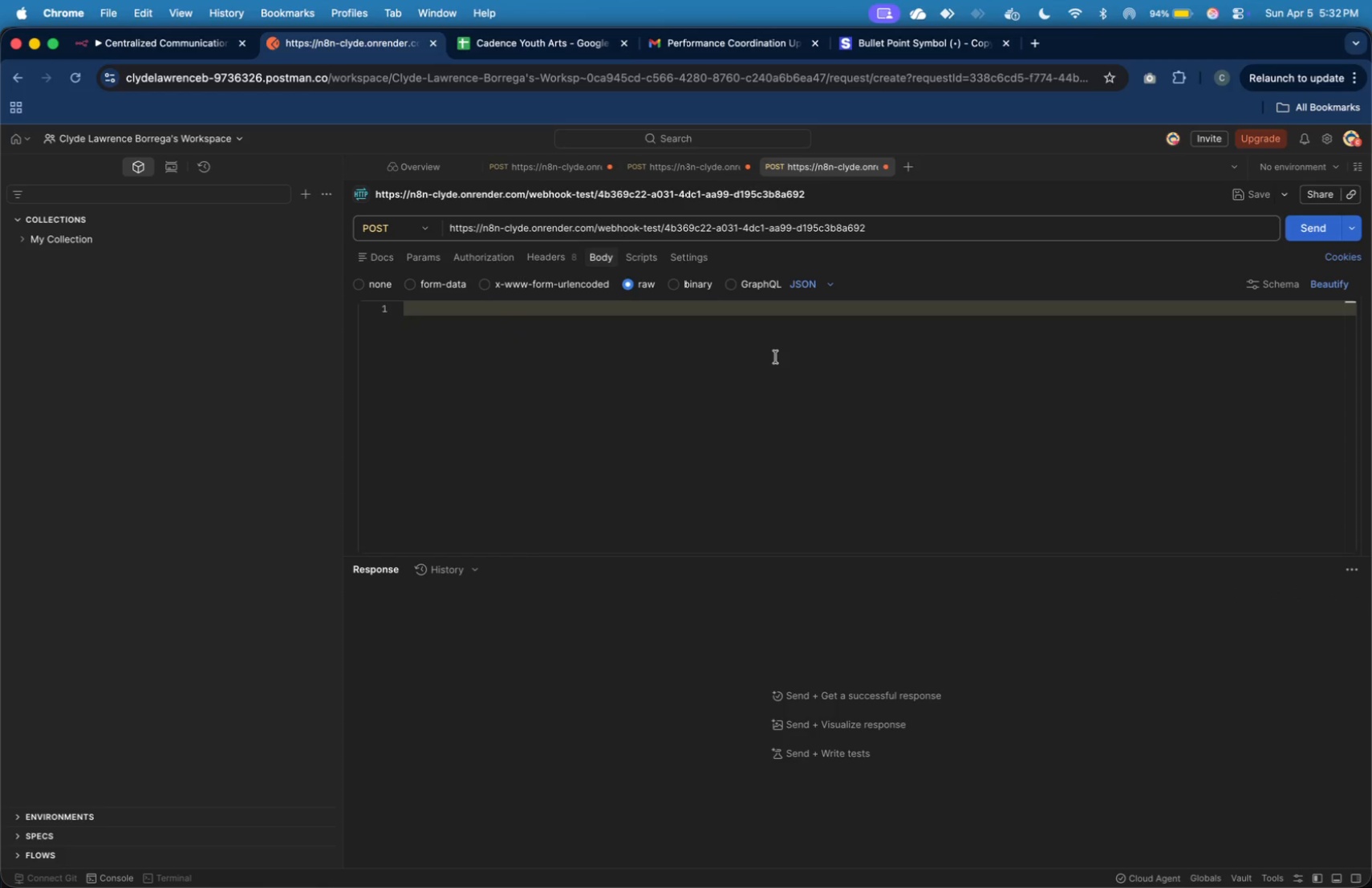 
key(Meta+V)
 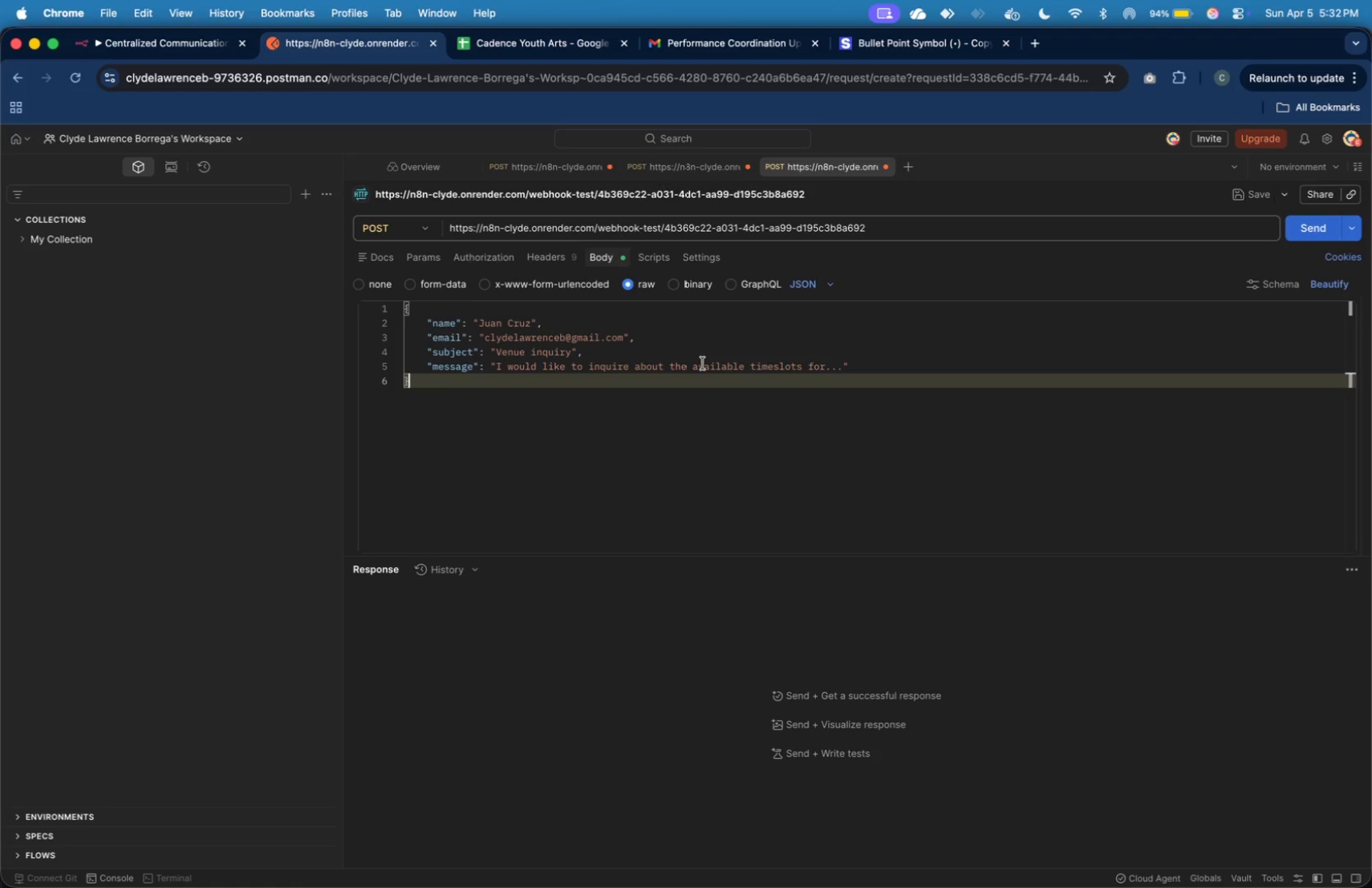 
wait(5.24)
 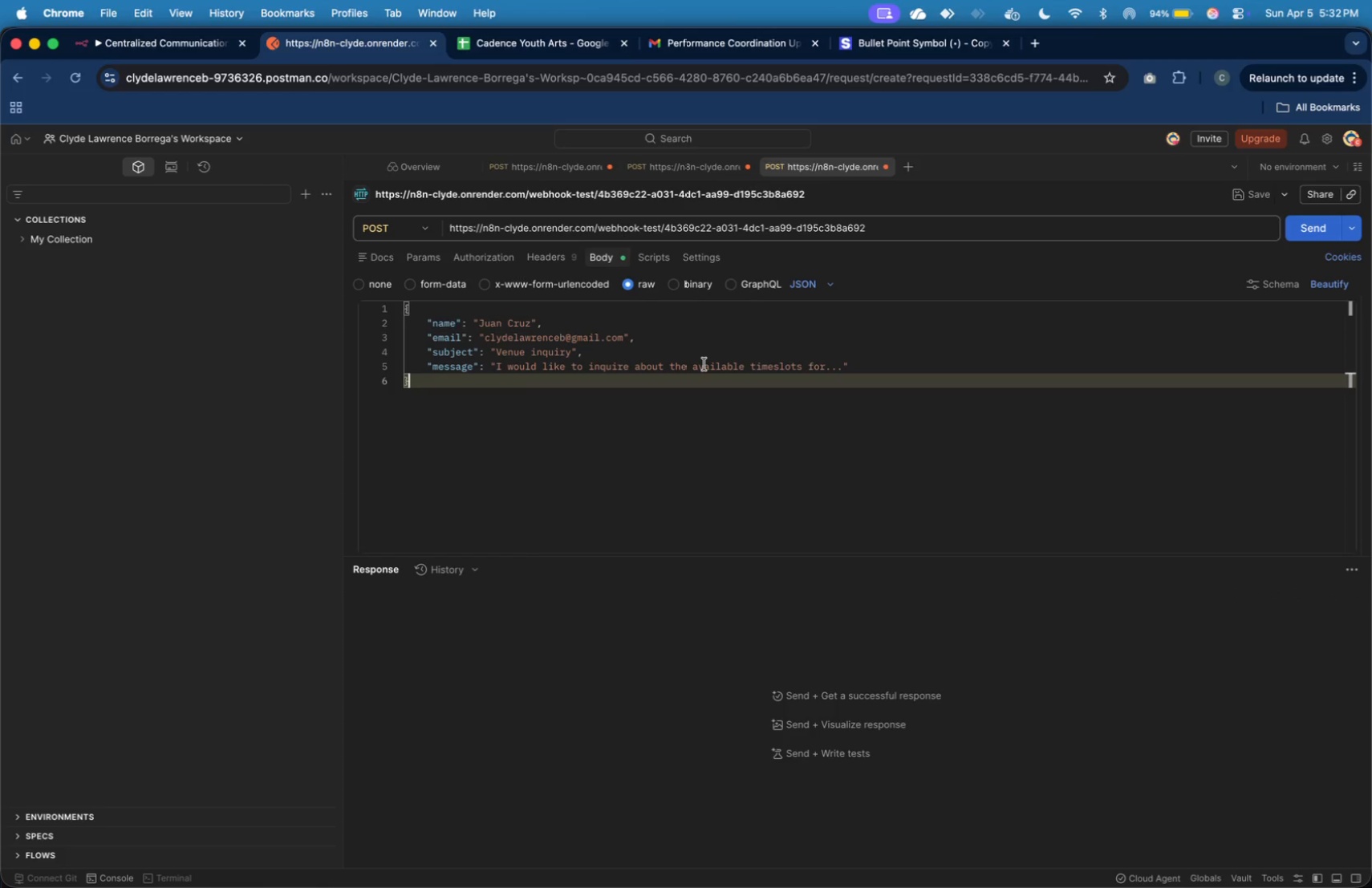 
left_click([700, 364])
 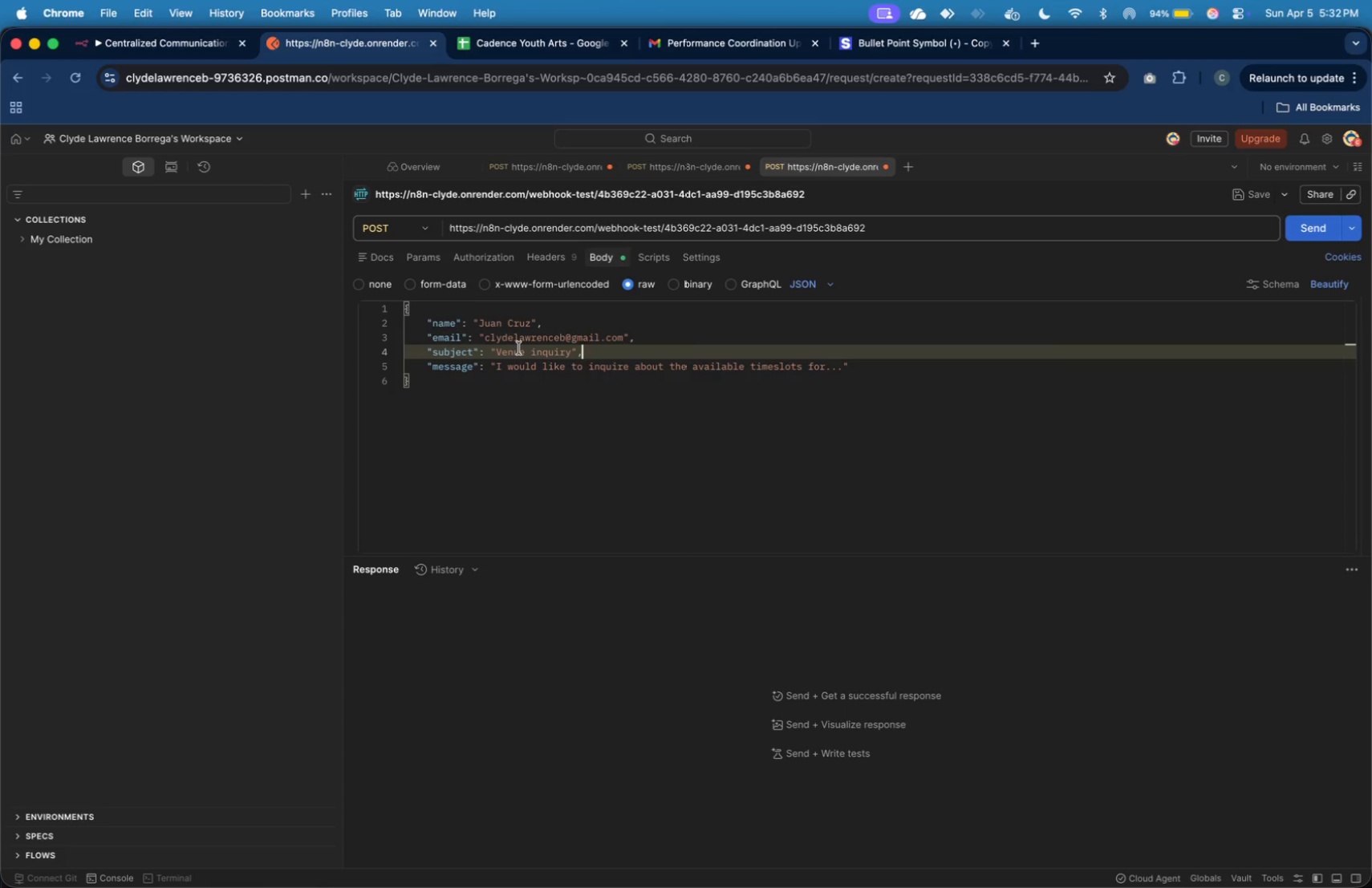 
double_click([523, 347])
 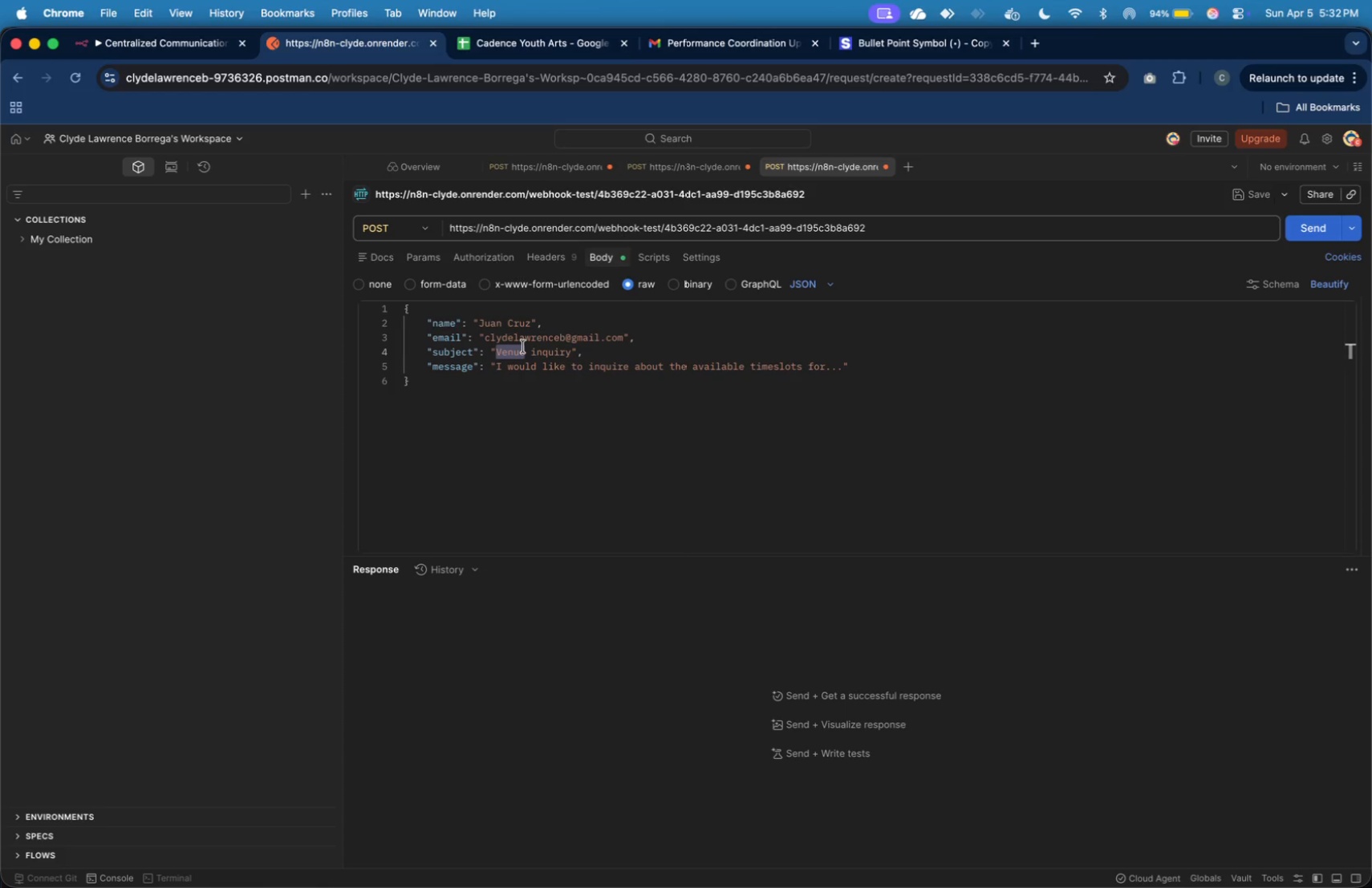 
type(Donor)
 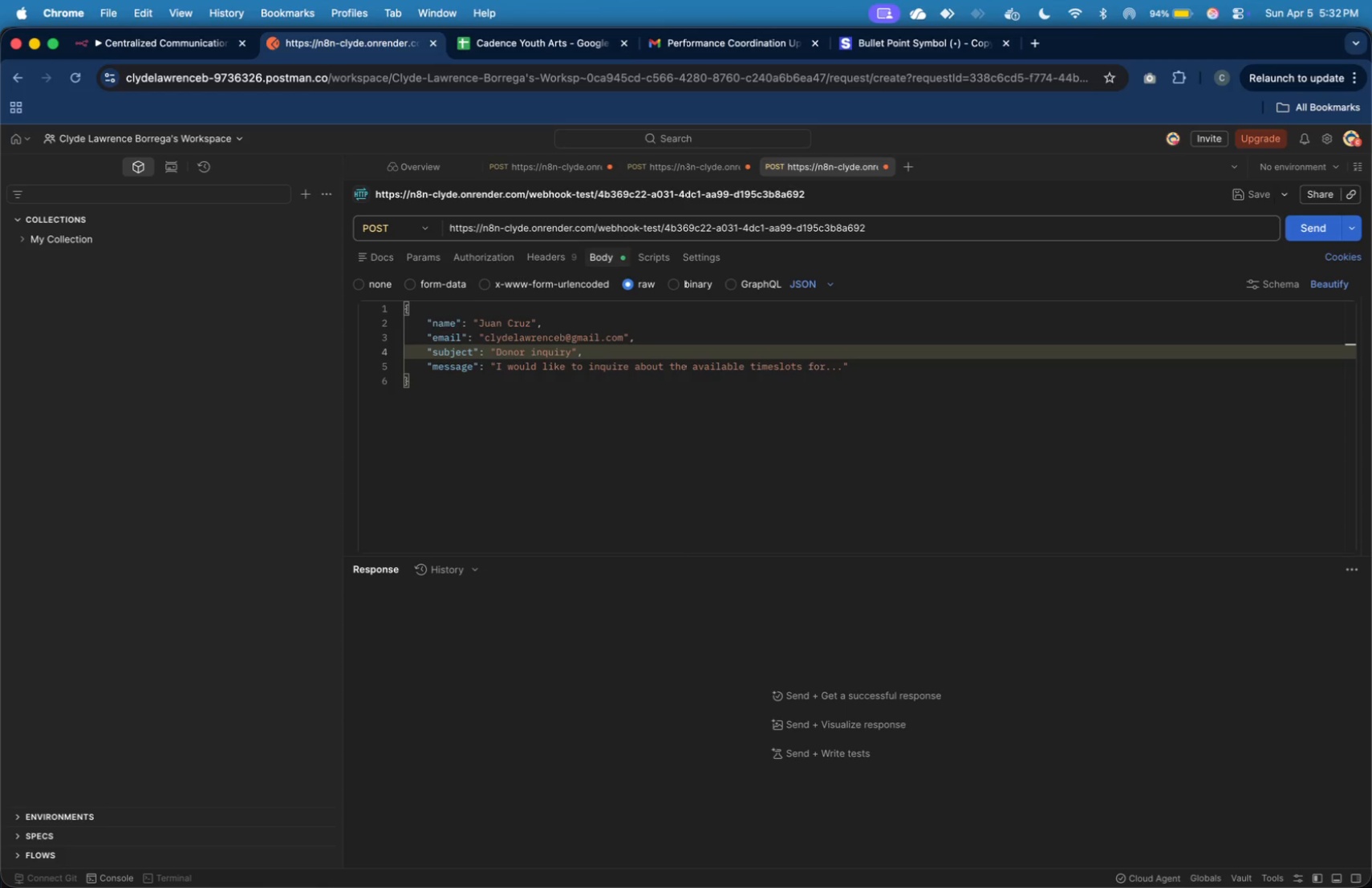 
key(ArrowRight)
 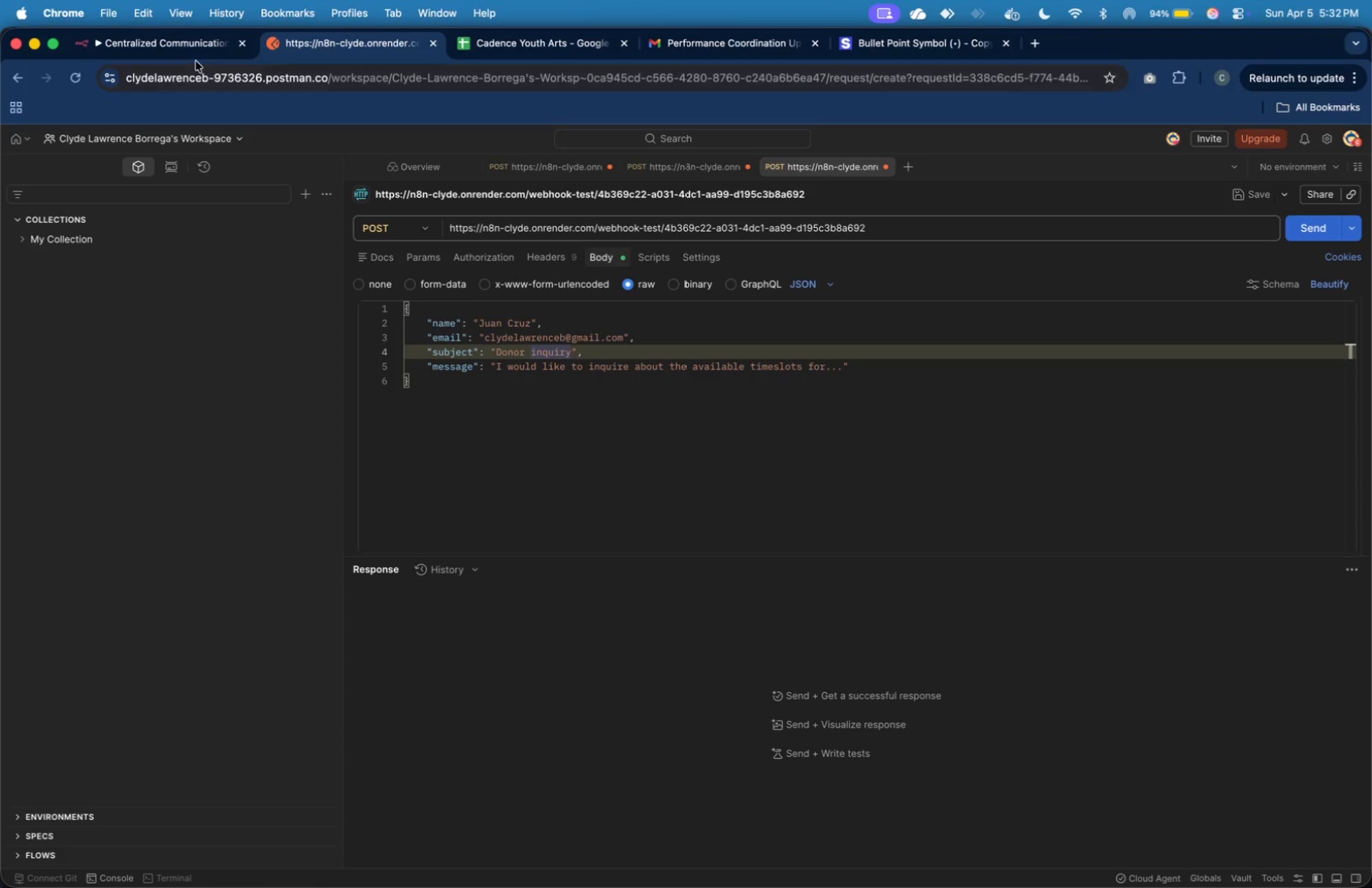 
left_click([195, 44])
 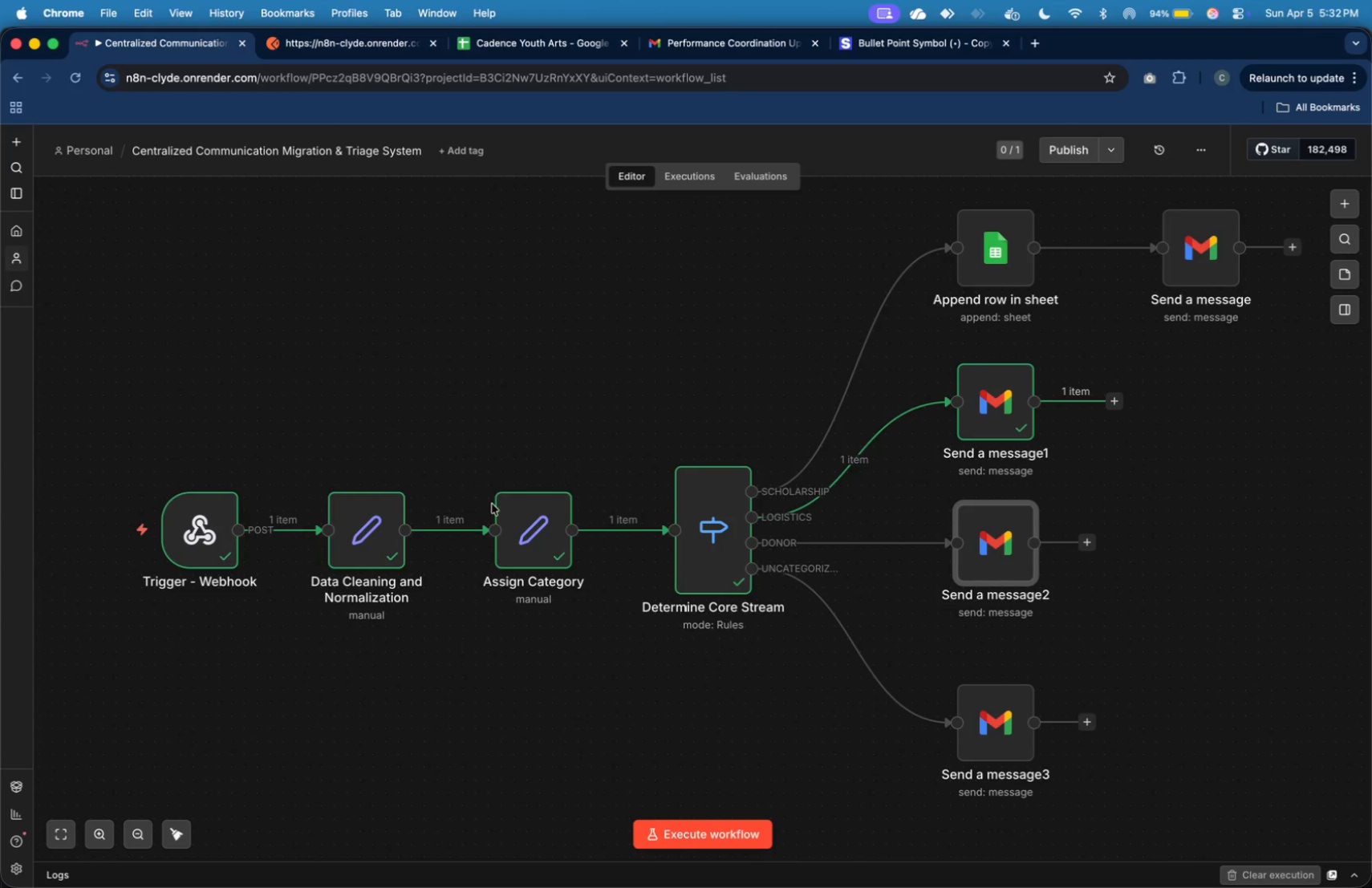 
double_click([518, 513])
 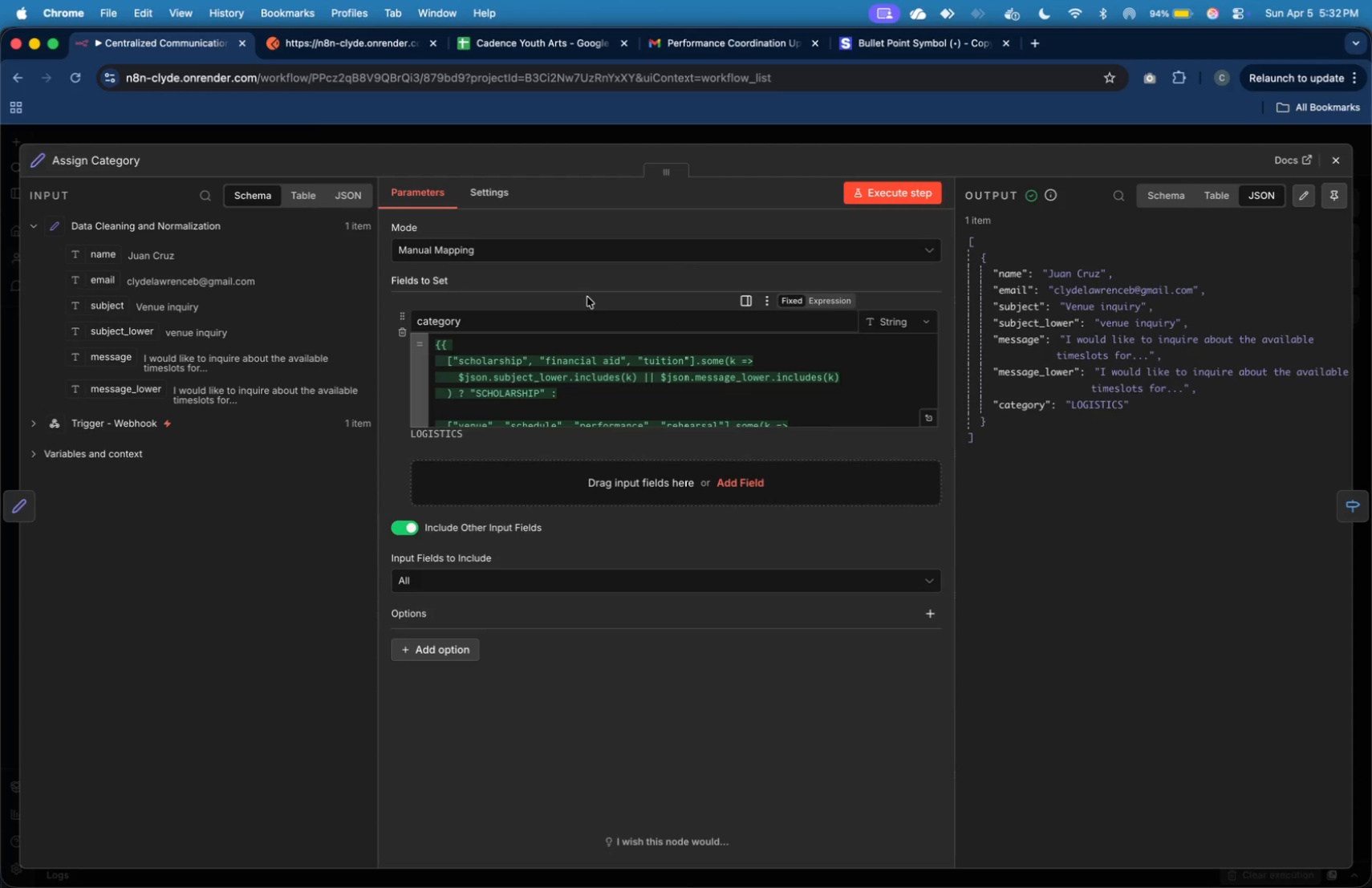 
scroll: coordinate [607, 383], scroll_direction: down, amount: 6.0
 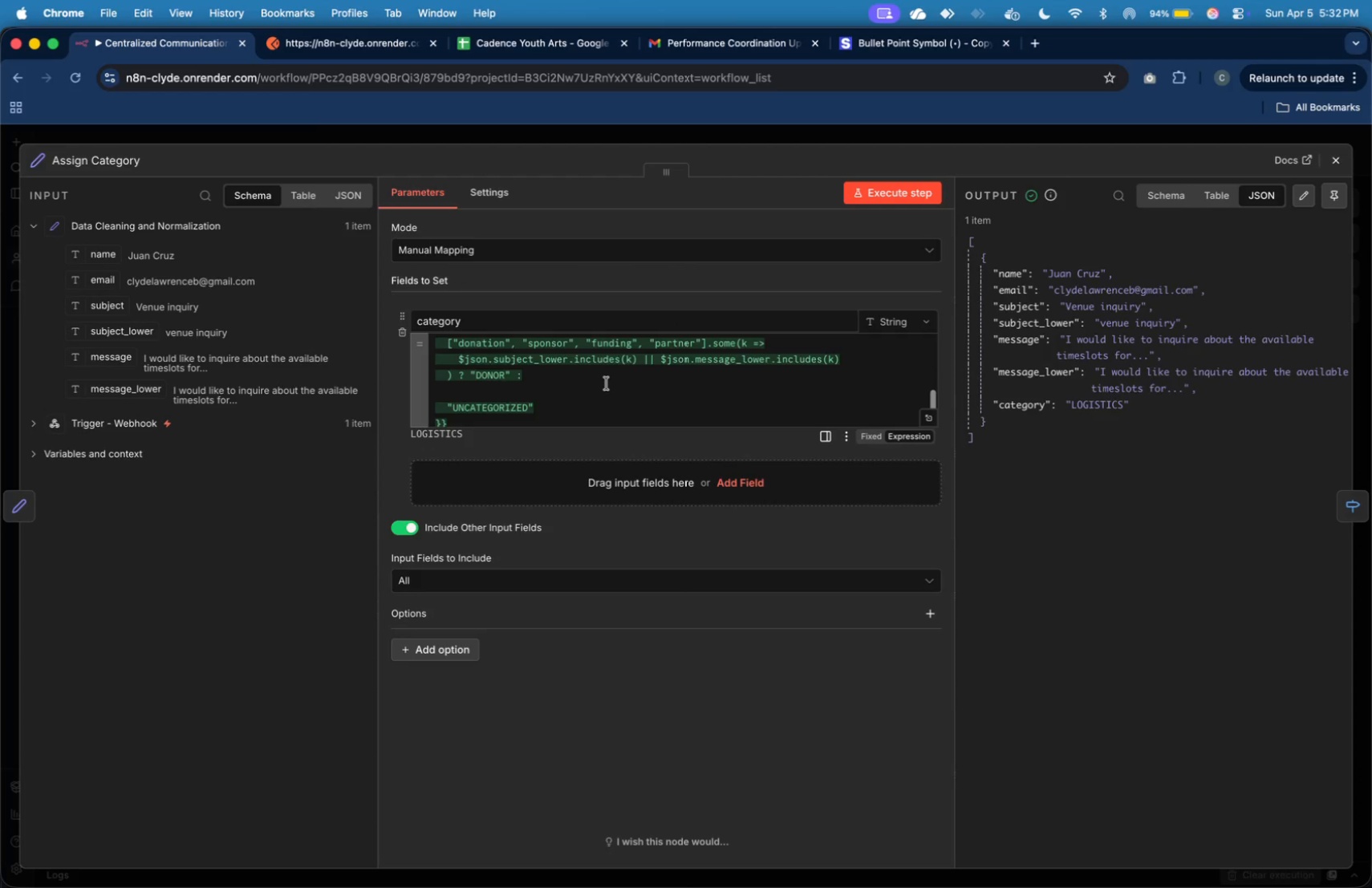 
scroll: coordinate [607, 383], scroll_direction: up, amount: 4.0
 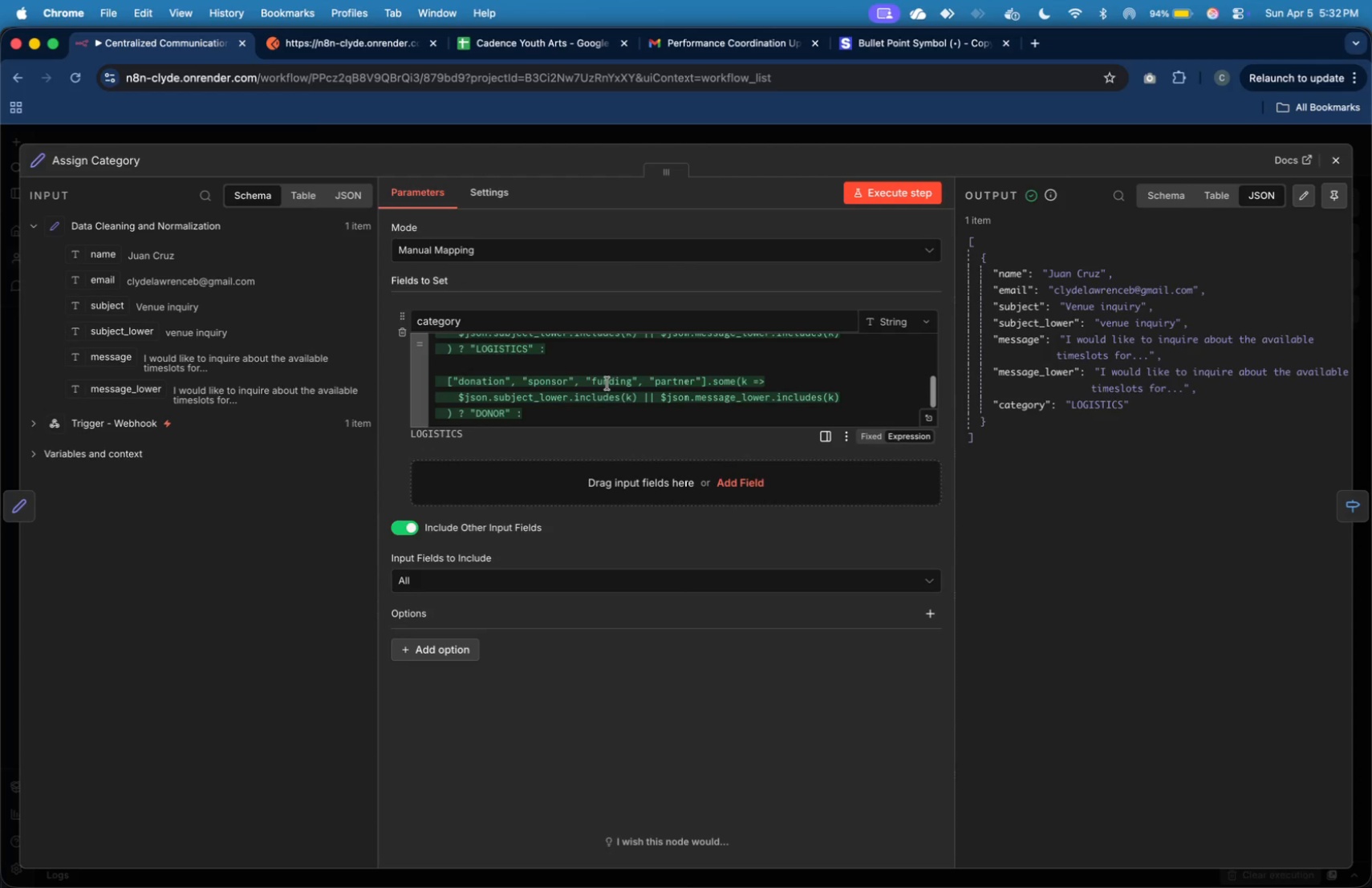 
scroll: coordinate [607, 383], scroll_direction: down, amount: 5.0
 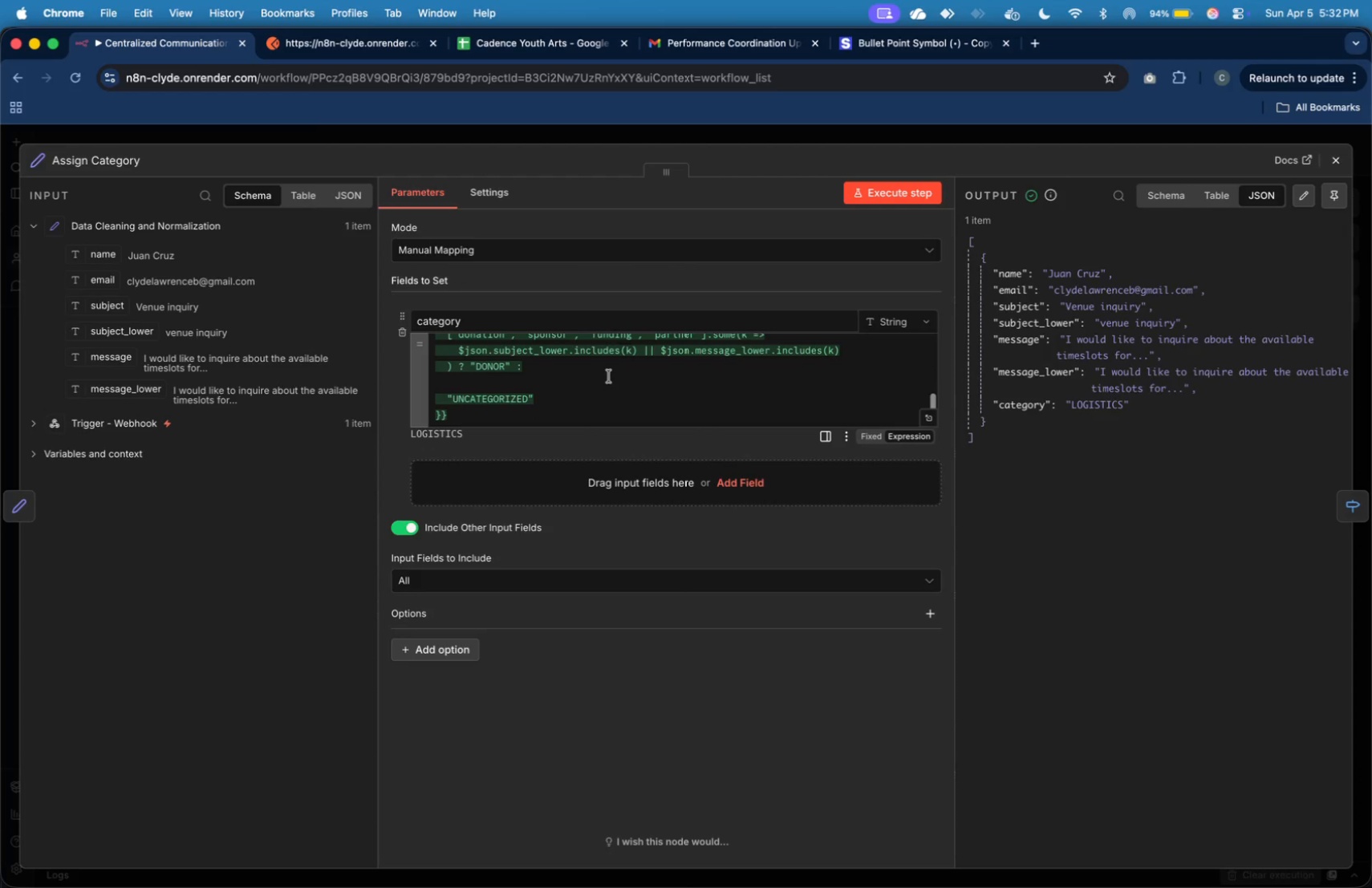 
scroll: coordinate [609, 376], scroll_direction: up, amount: 2.0
 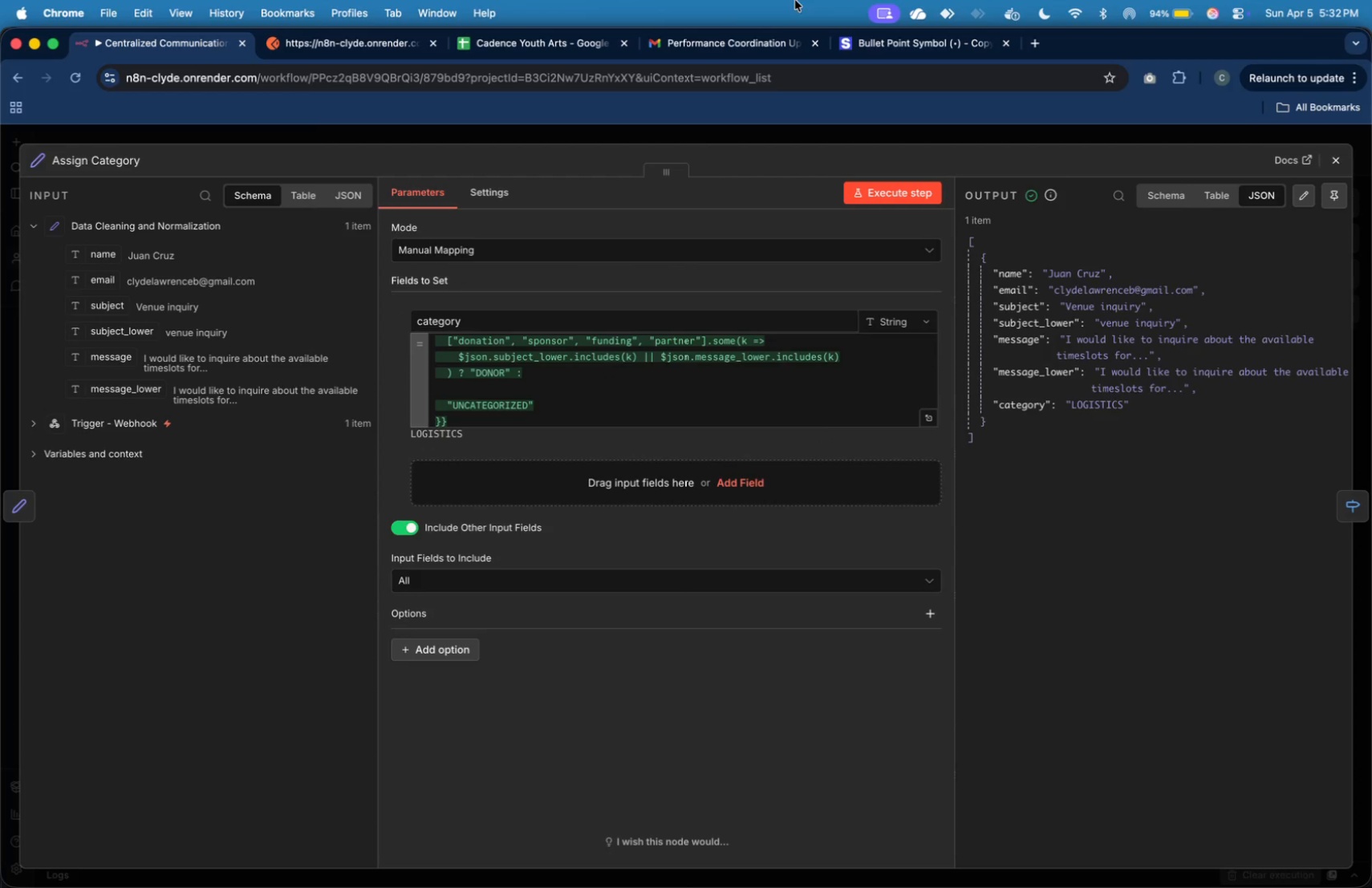 
left_click([771, 42])
 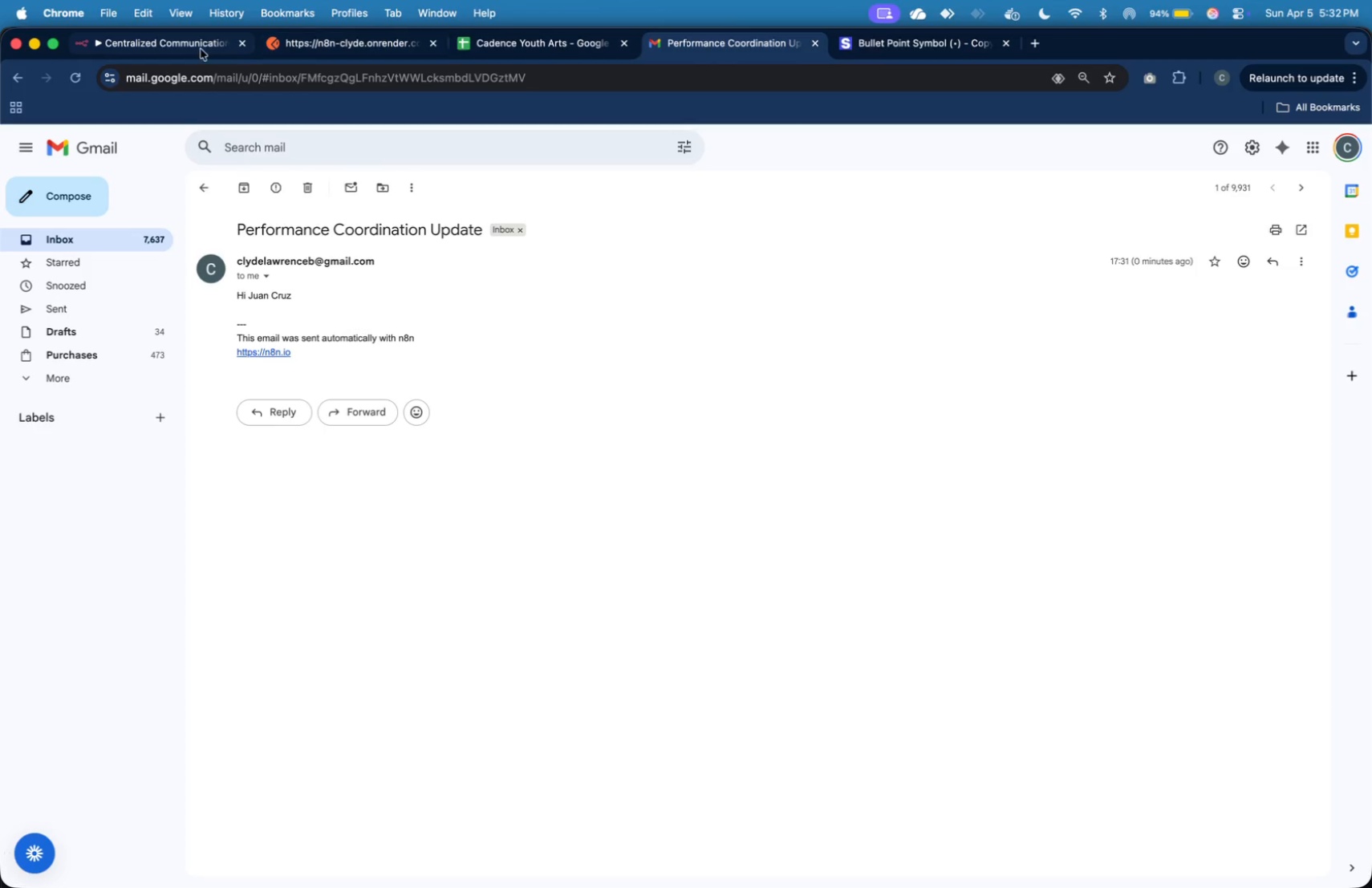 
left_click([303, 47])
 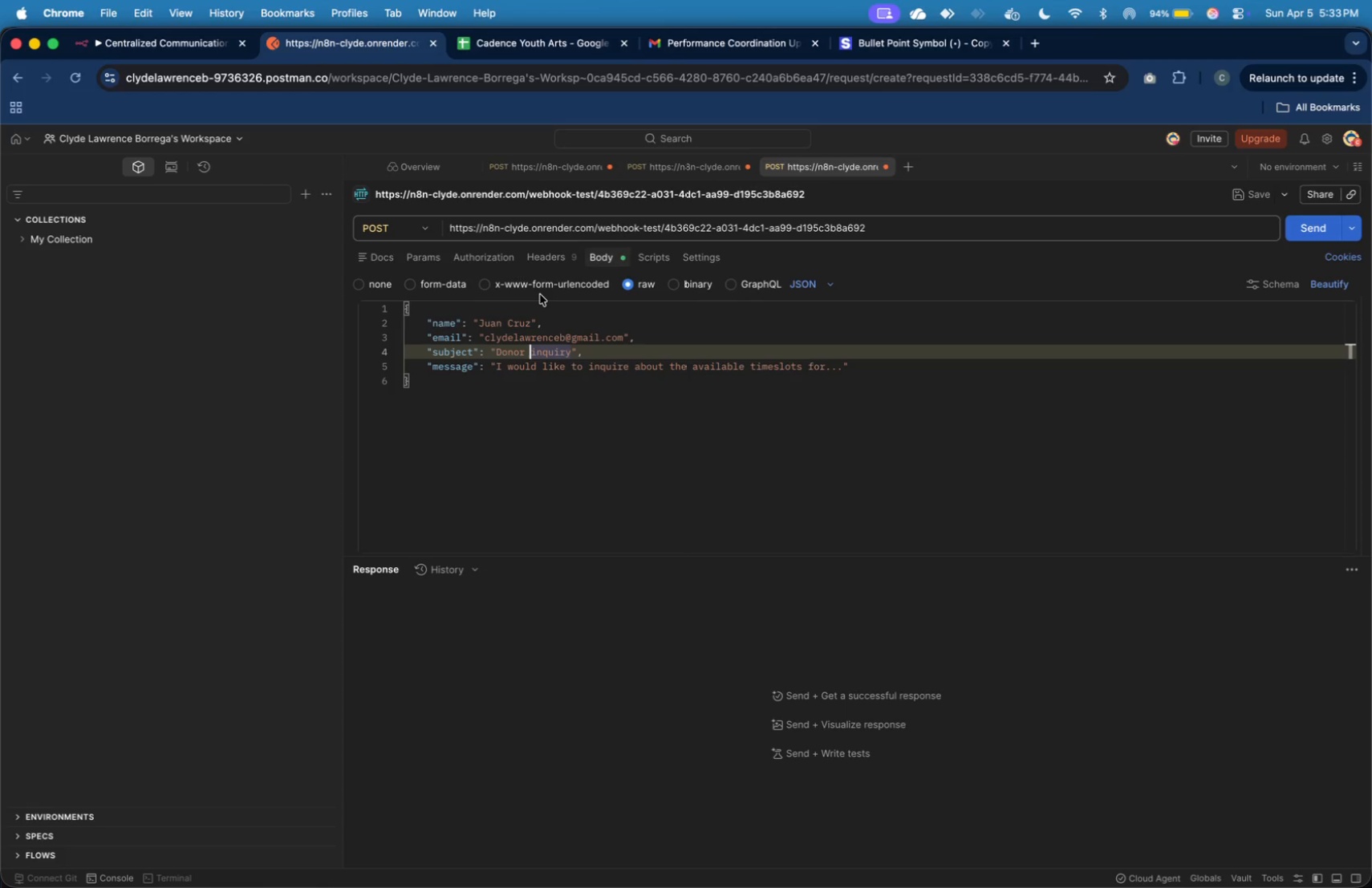 
key(ArrowLeft)
 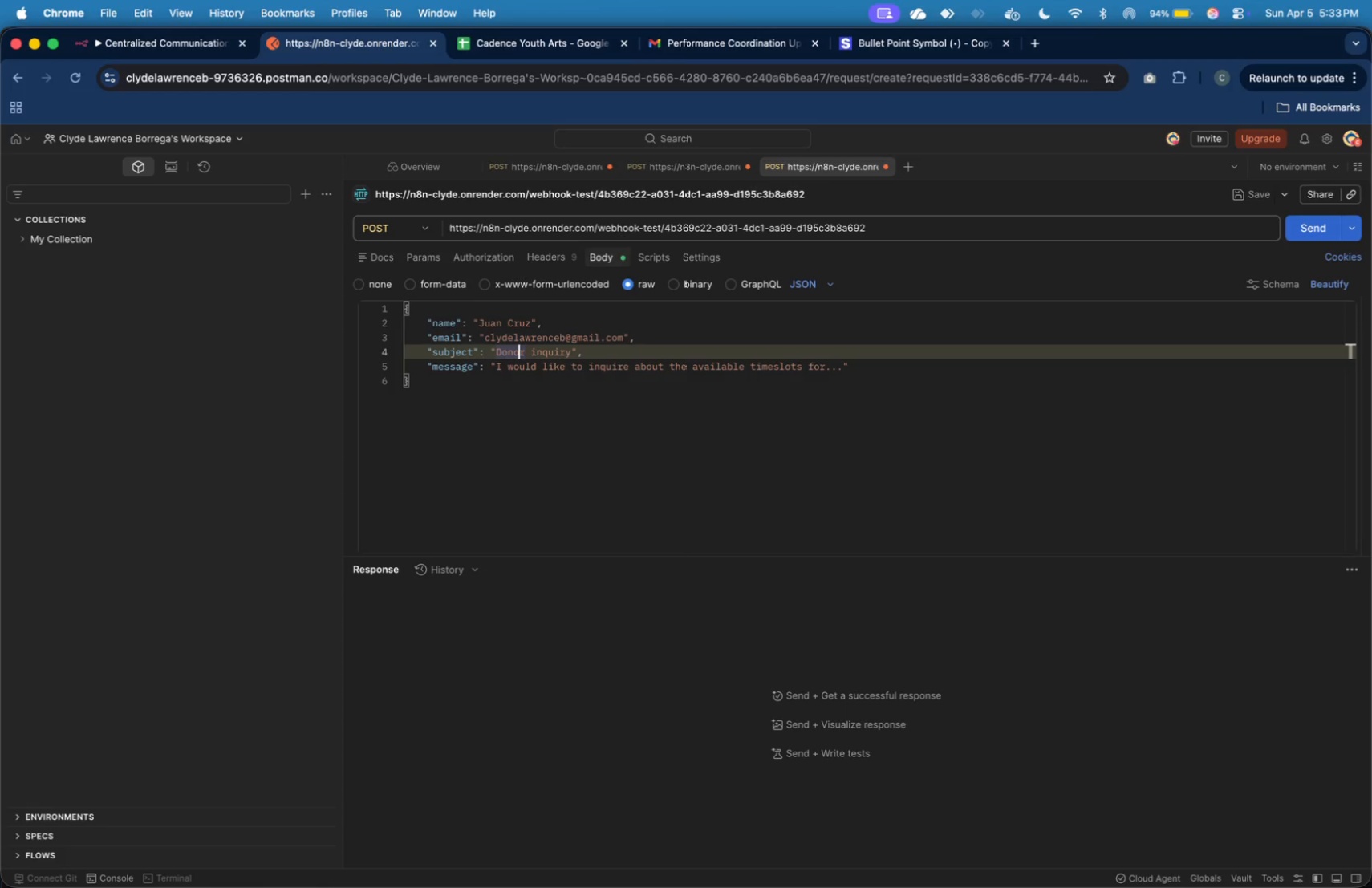 
key(ArrowLeft)
 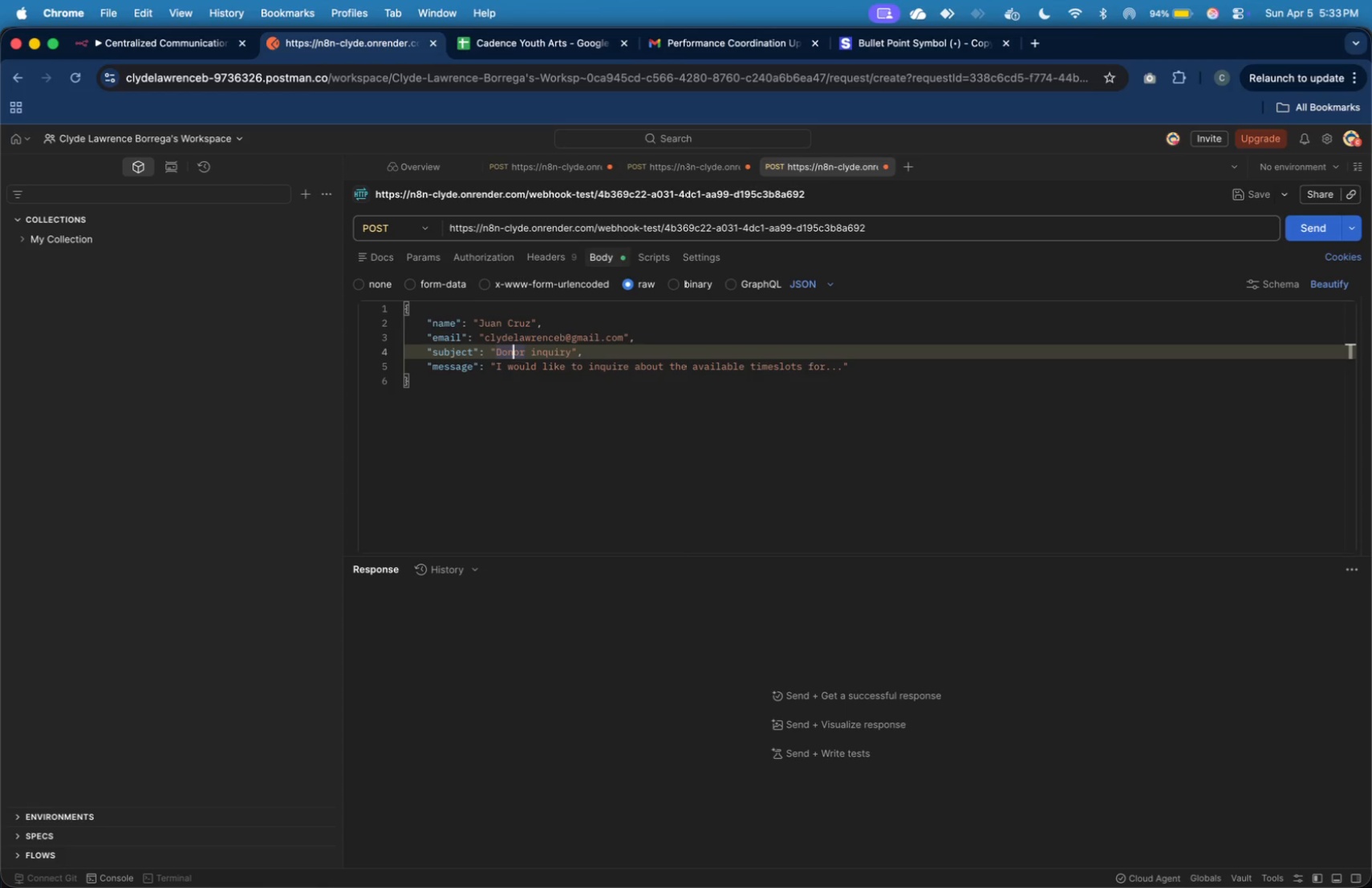 
key(ArrowLeft)
 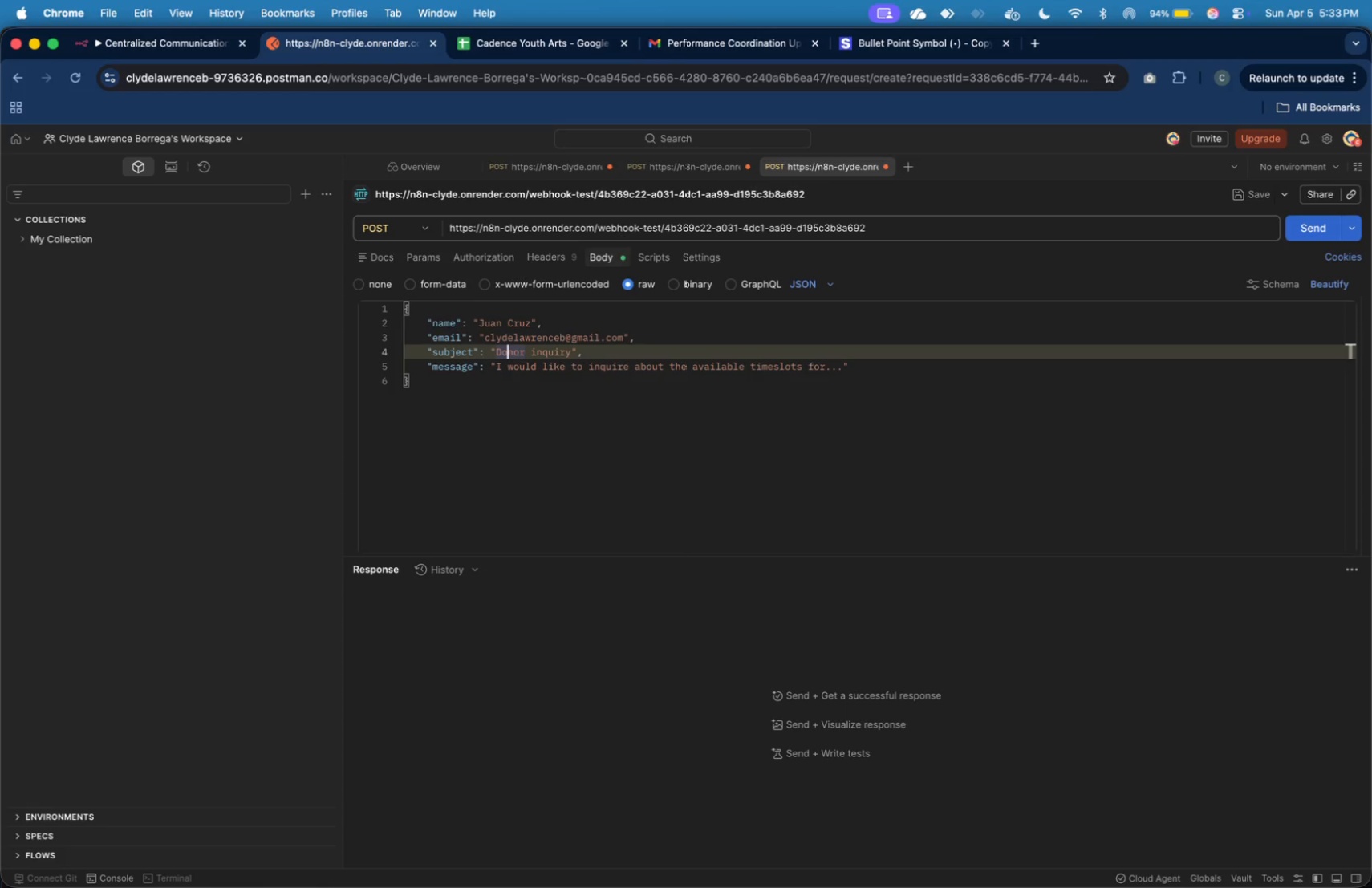 
key(ArrowLeft)
 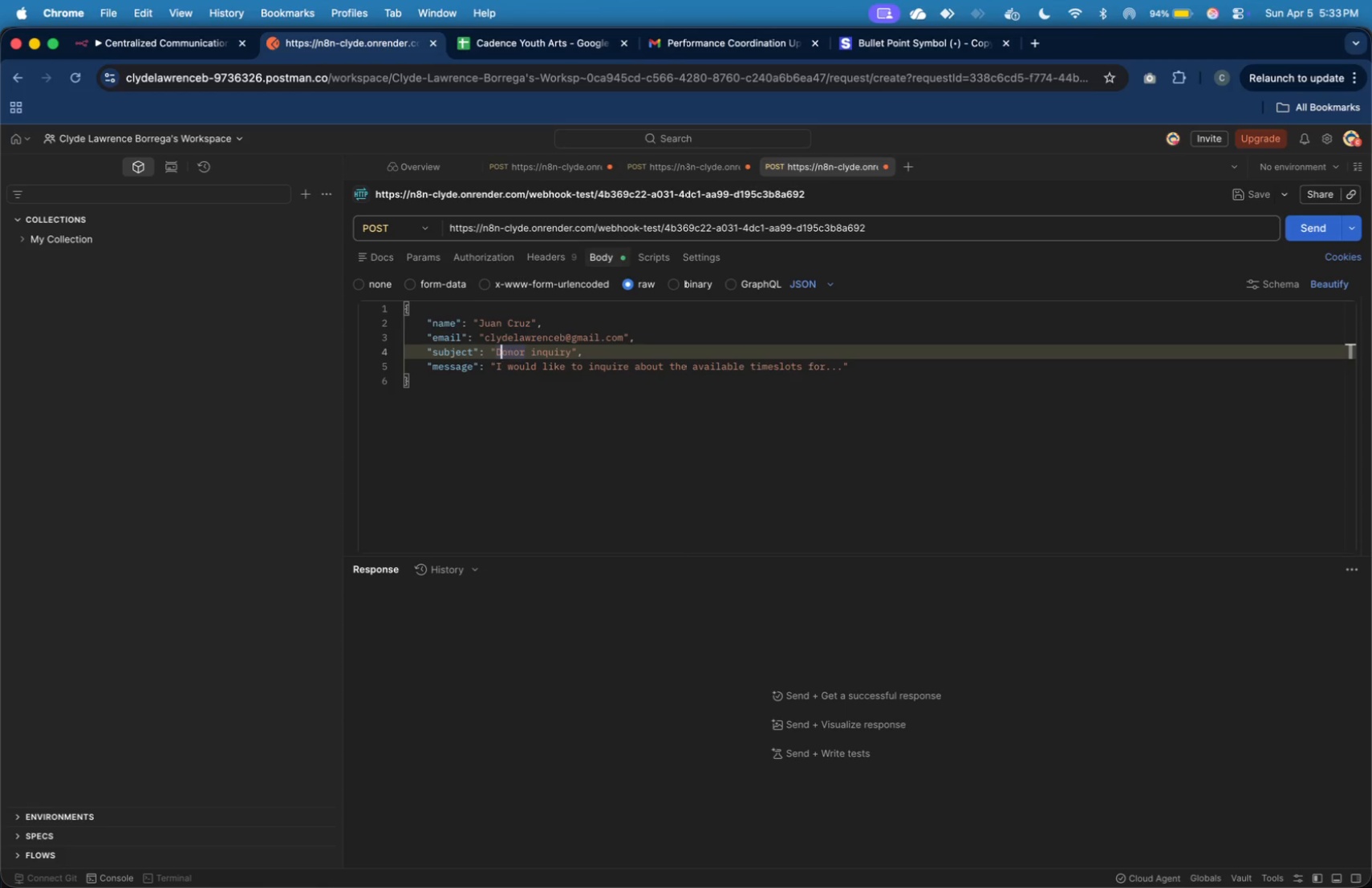 
key(ArrowLeft)
 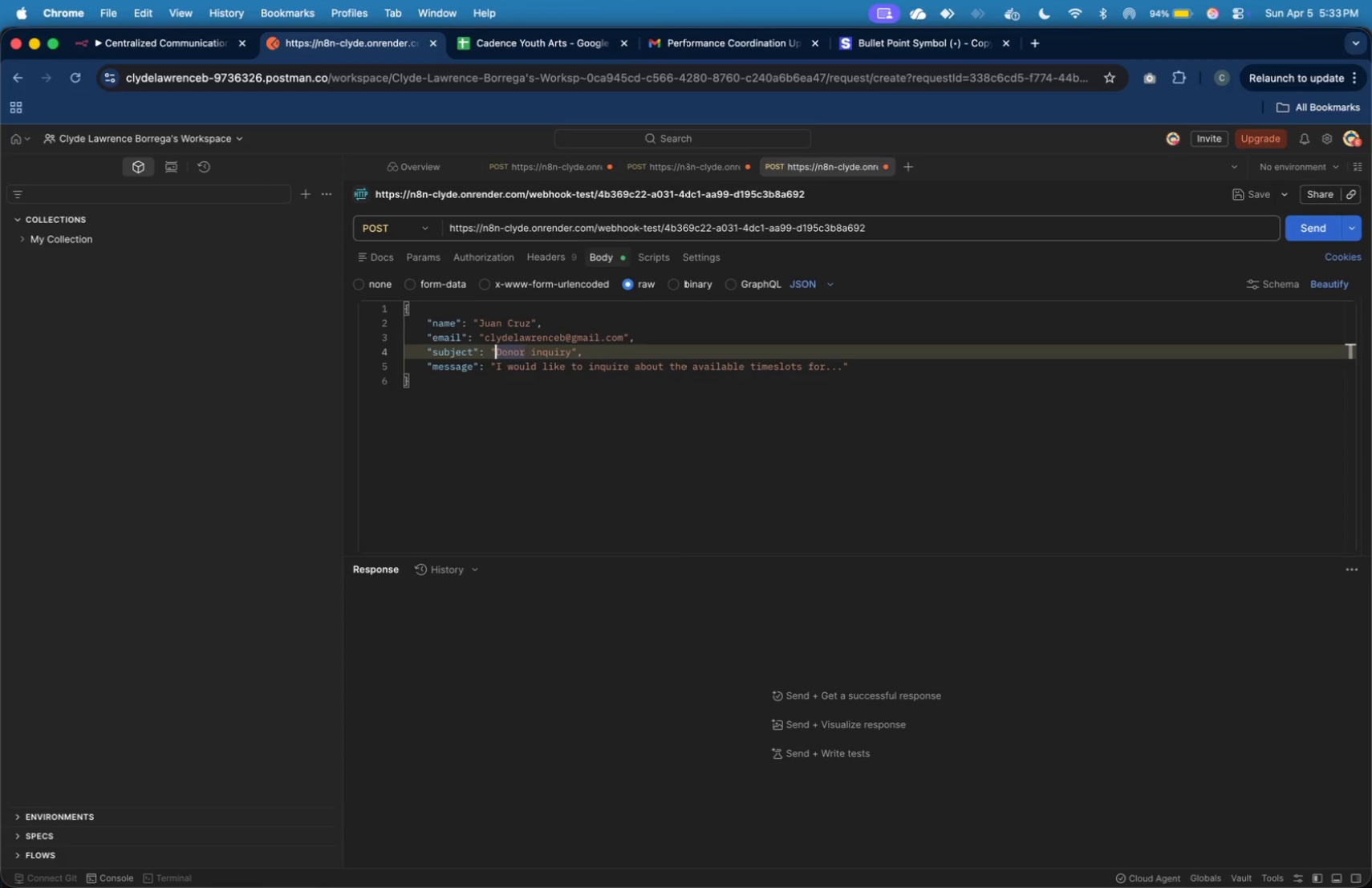 
key(ArrowLeft)
 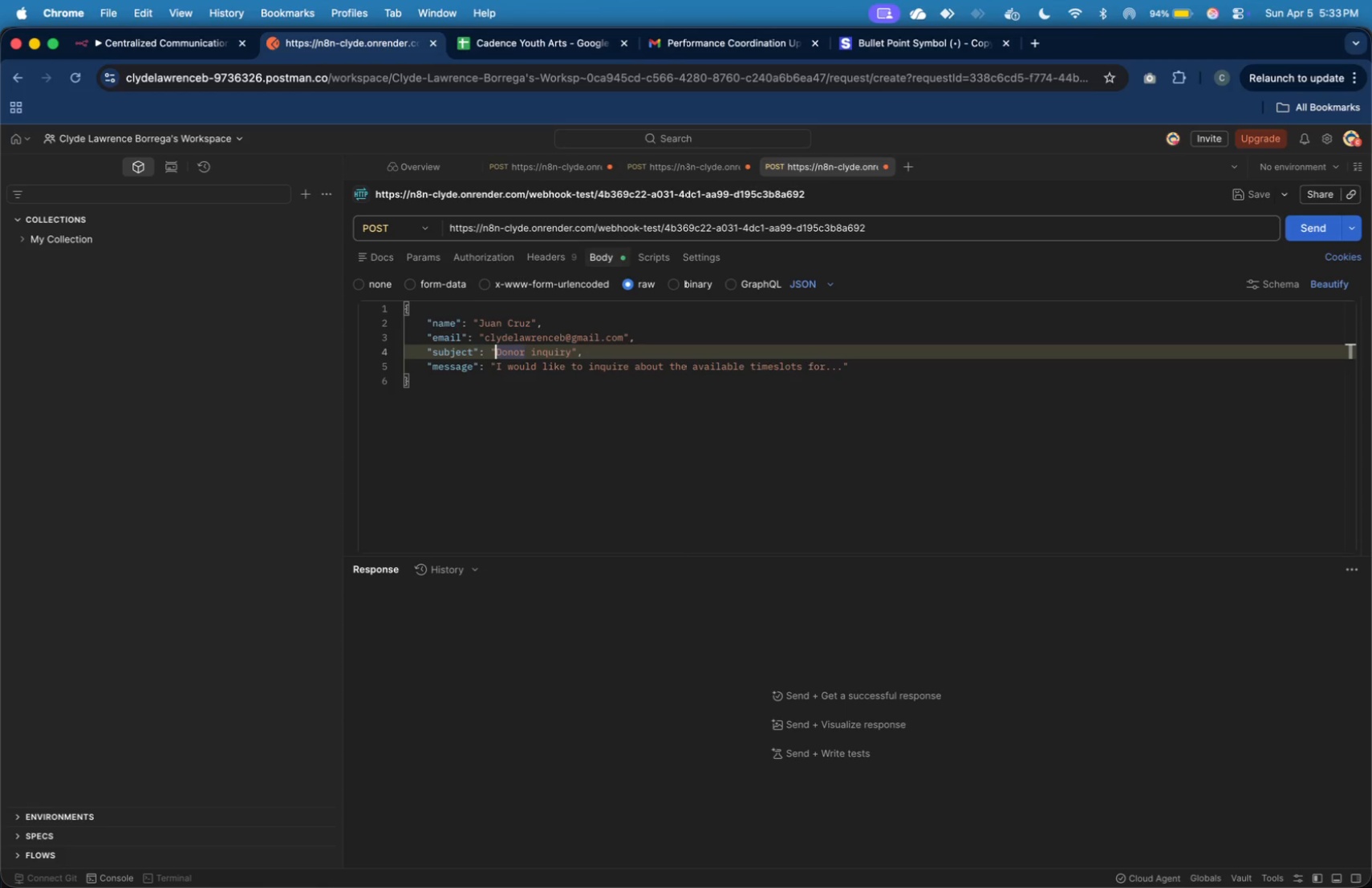 
hold_key(key=ArrowRight, duration=1.39)
 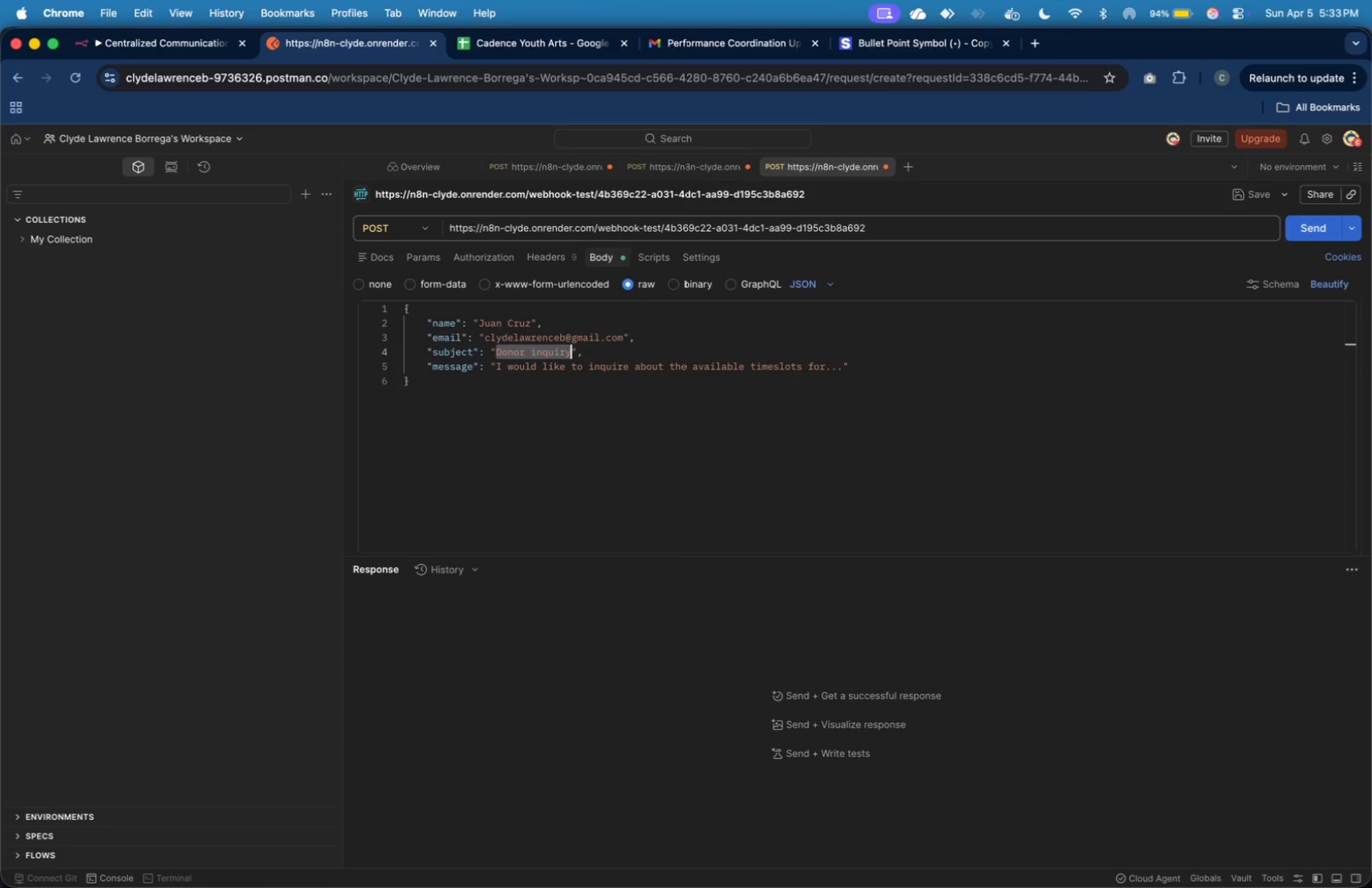 
key(Shift+ArrowRight)
 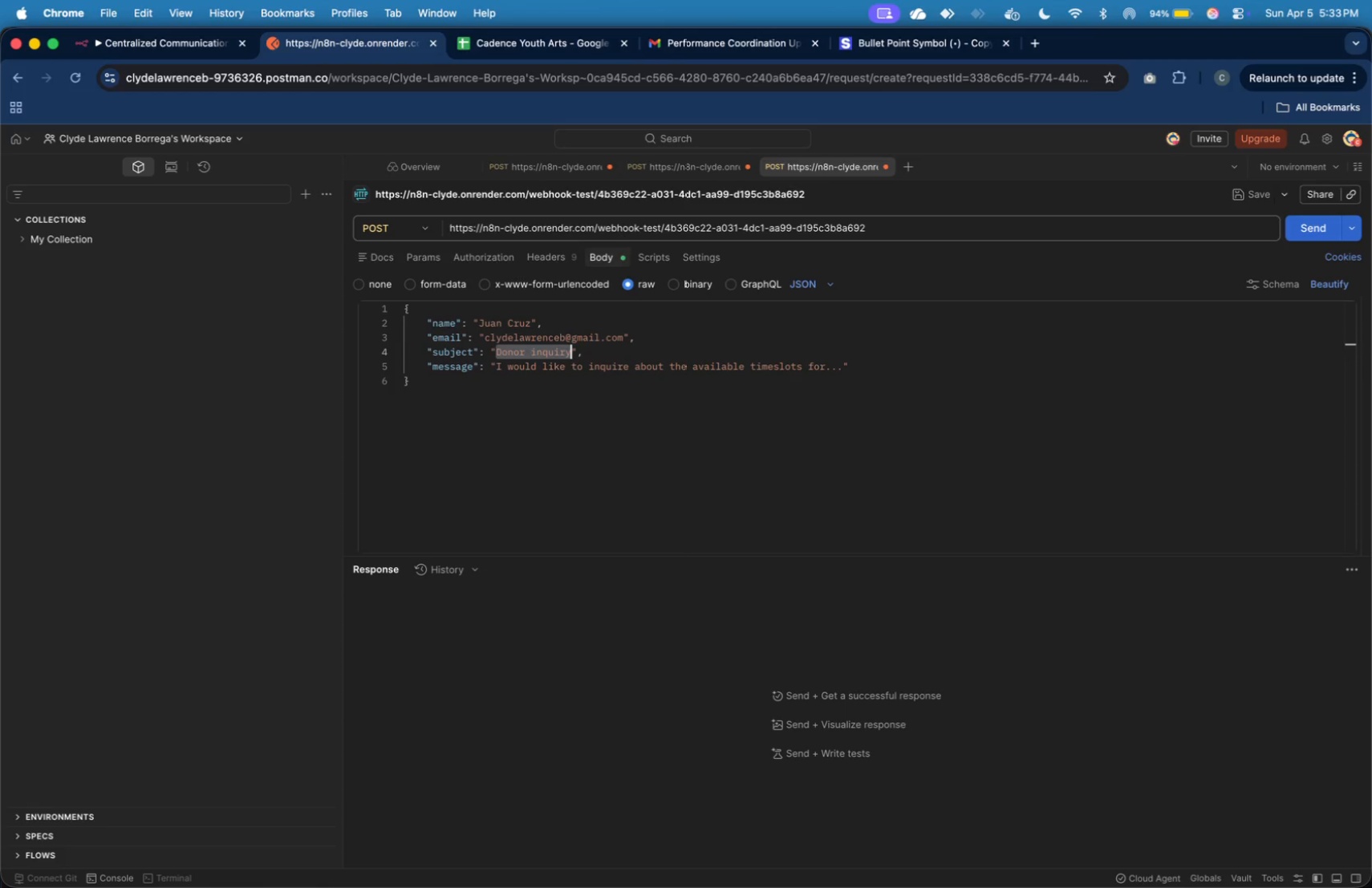 
type(D)
key(Backspace)
type(Spono)
key(Backspace)
type(sor Agreement)
 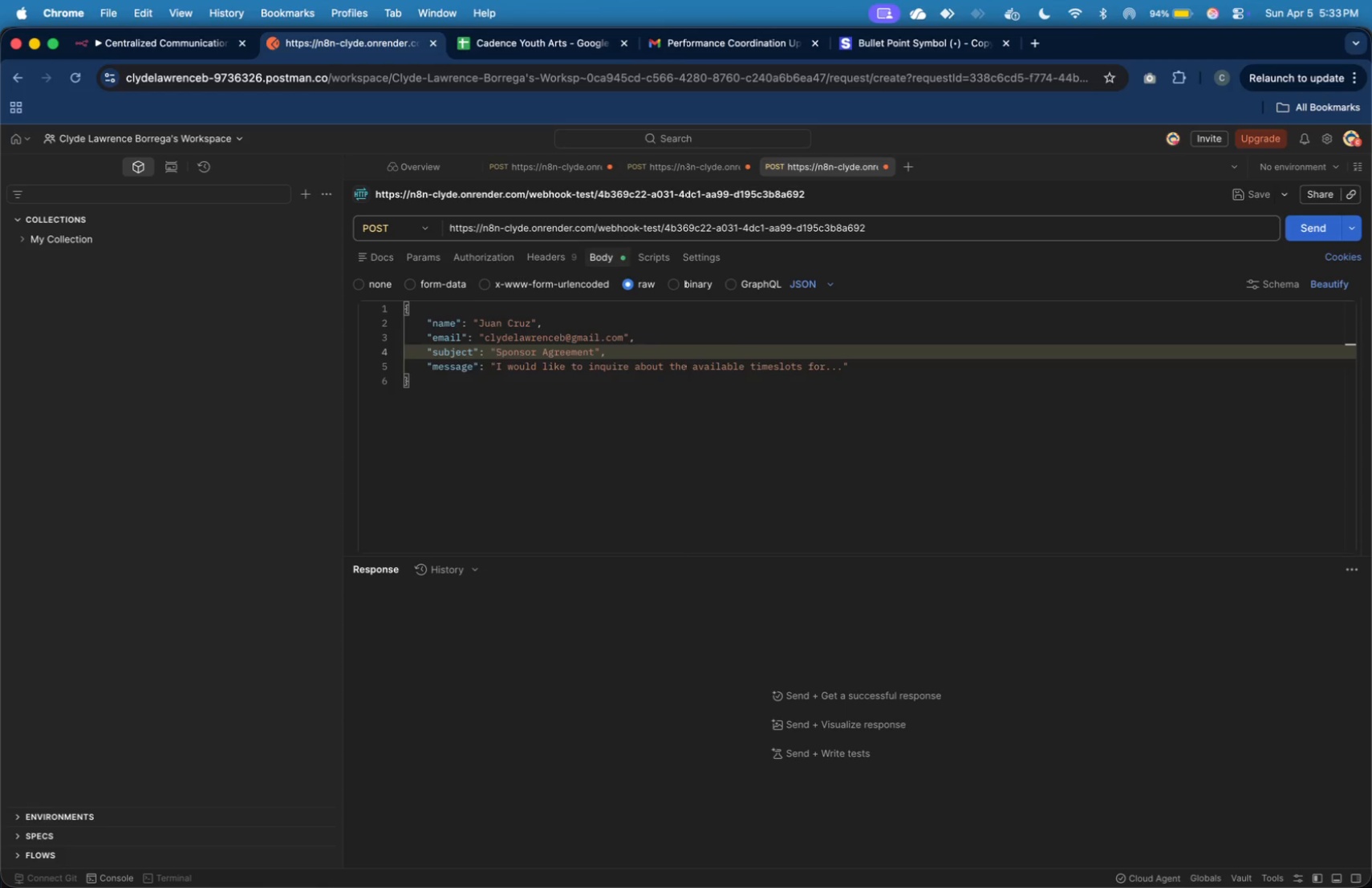 
key(ArrowDown)
 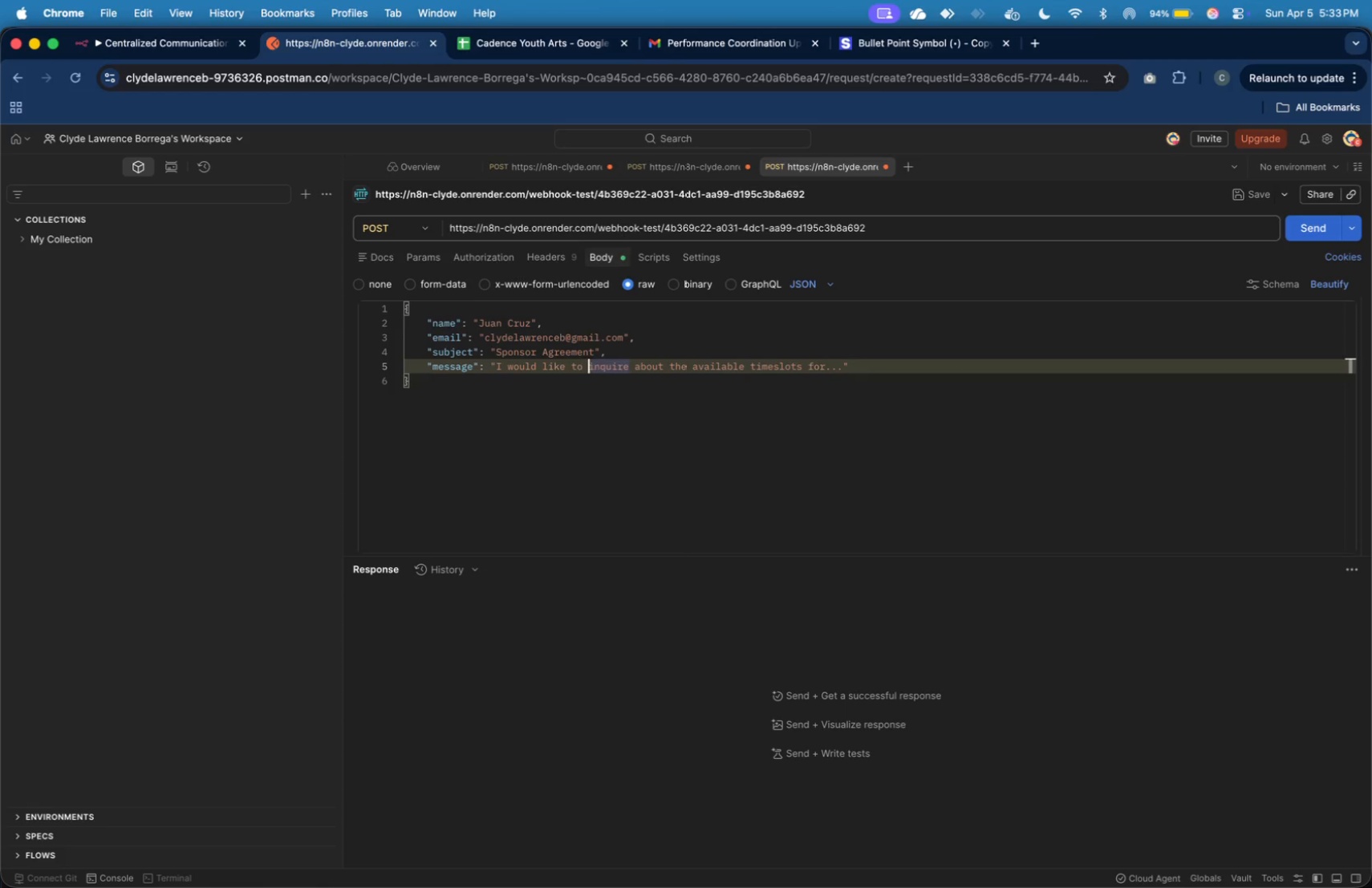 
key(ArrowLeft)
 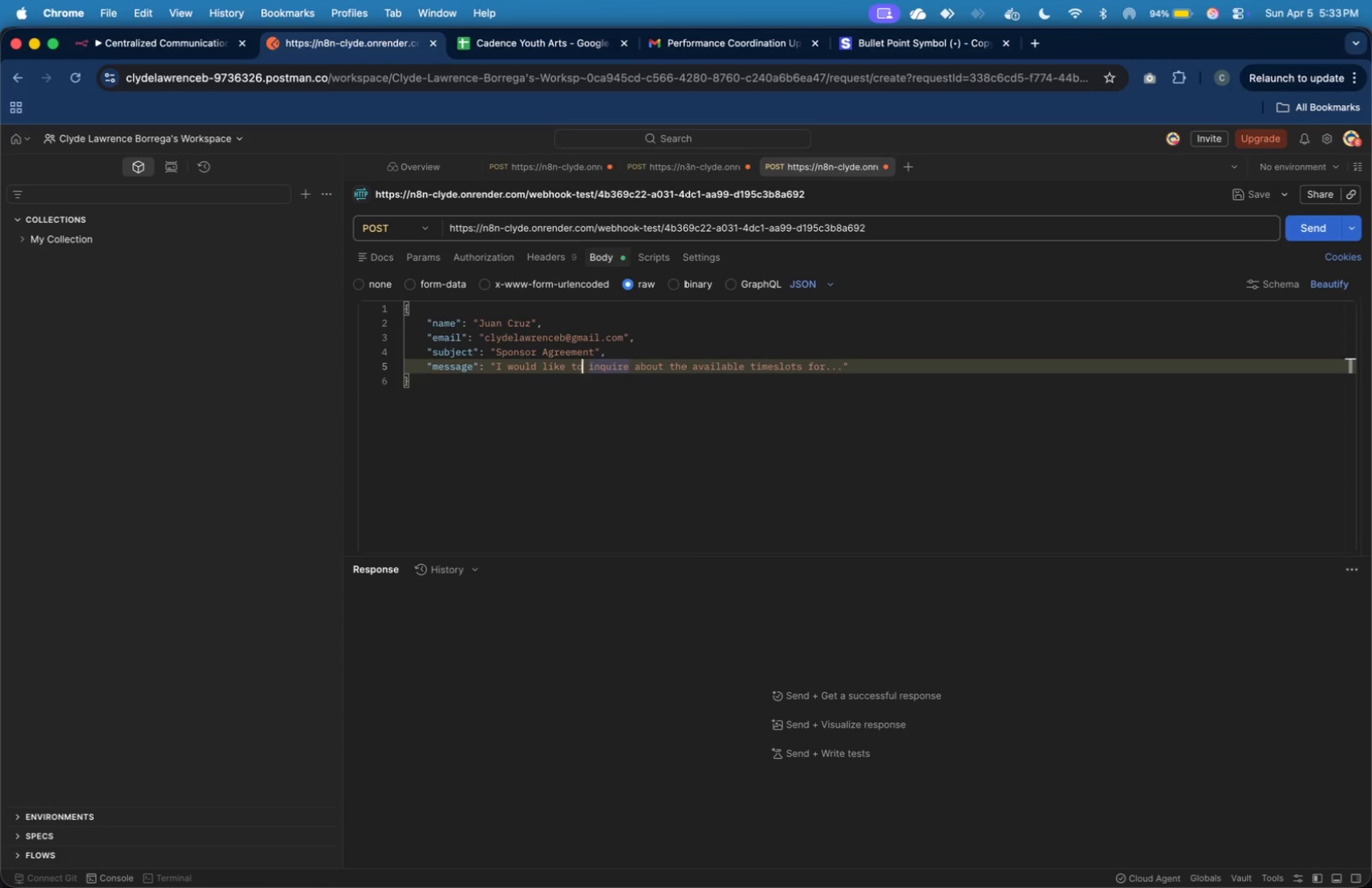 
key(ArrowLeft)
 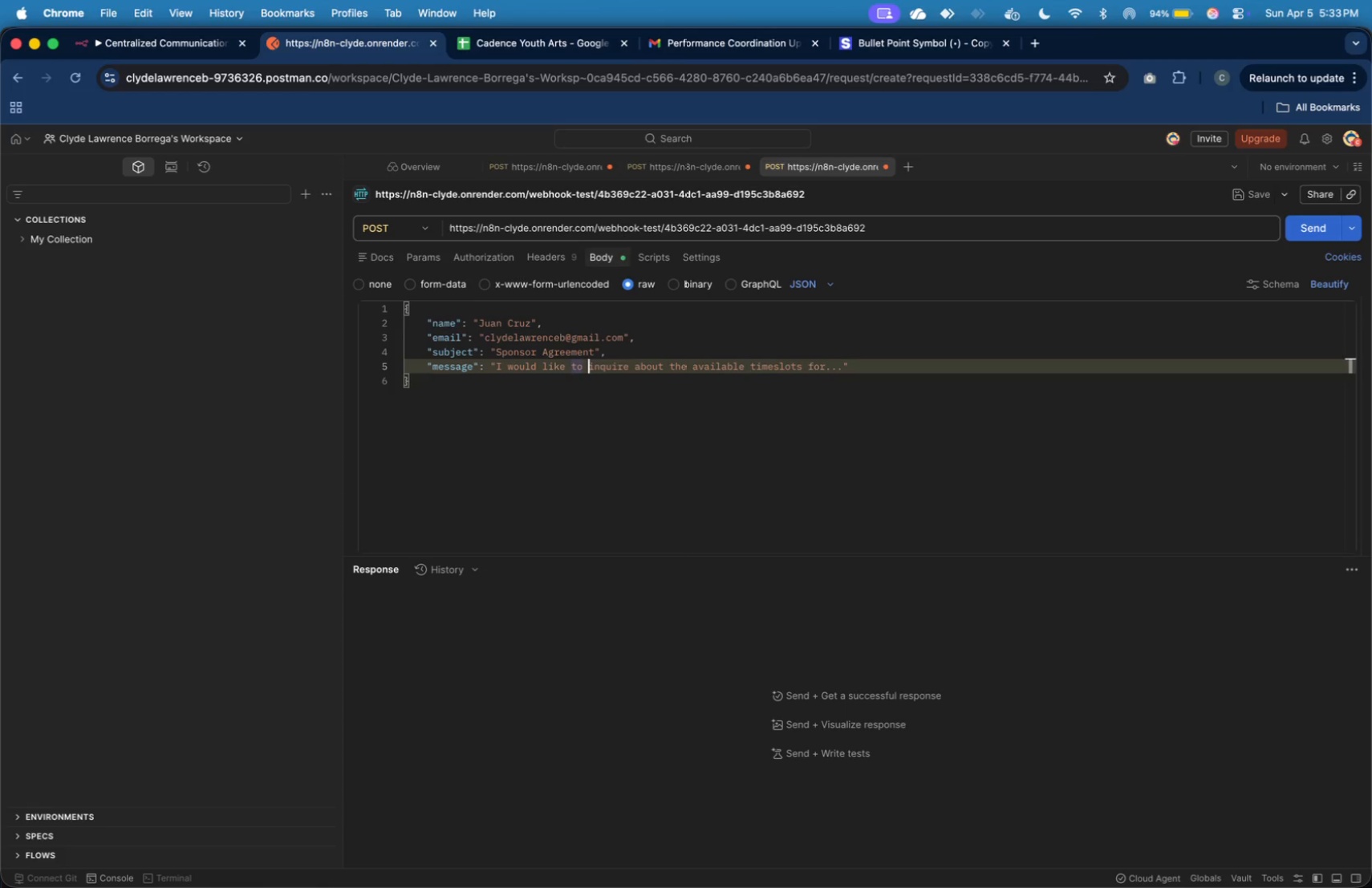 
key(ArrowRight)
 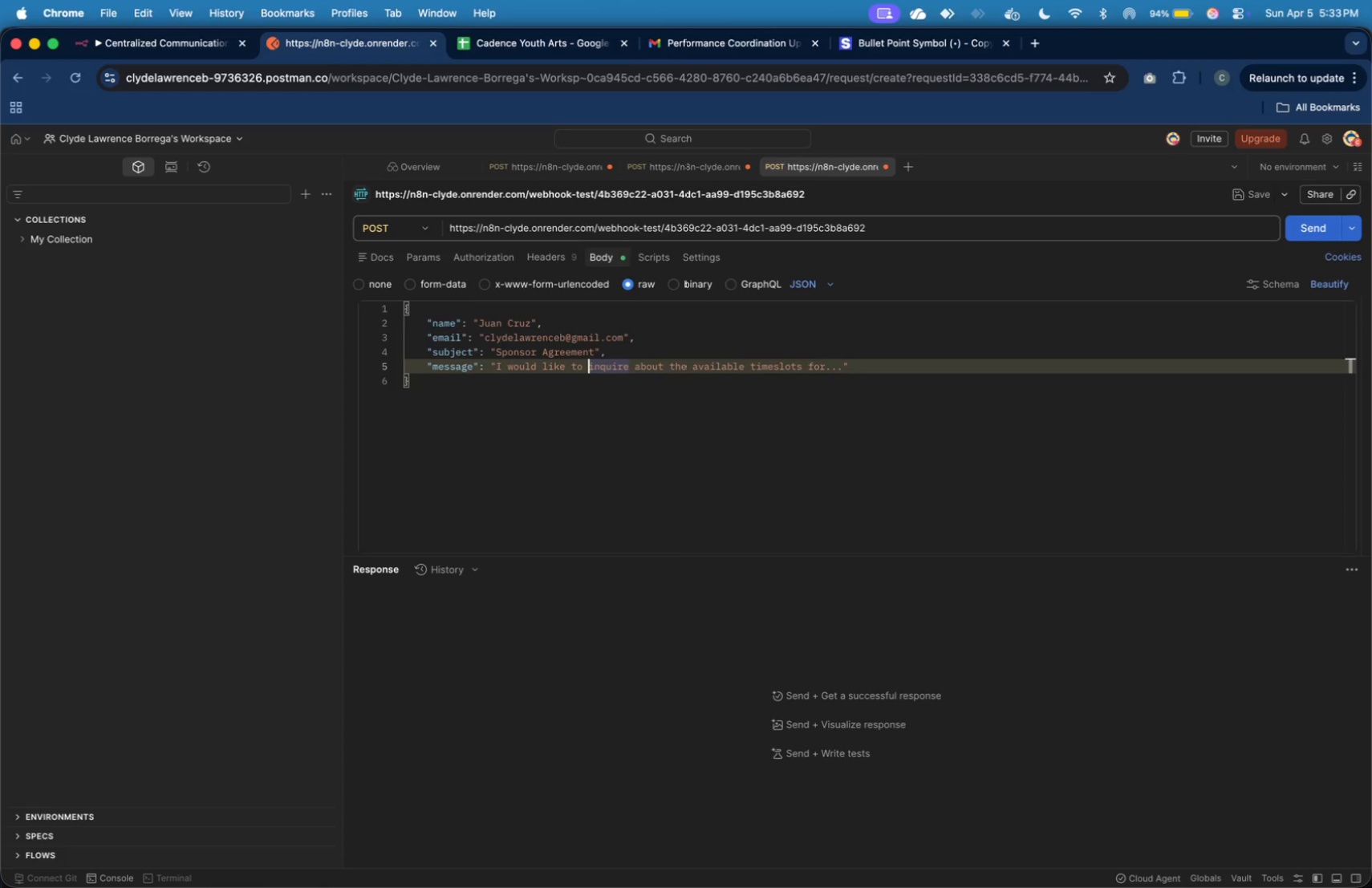 
key(Shift+ArrowDown)
 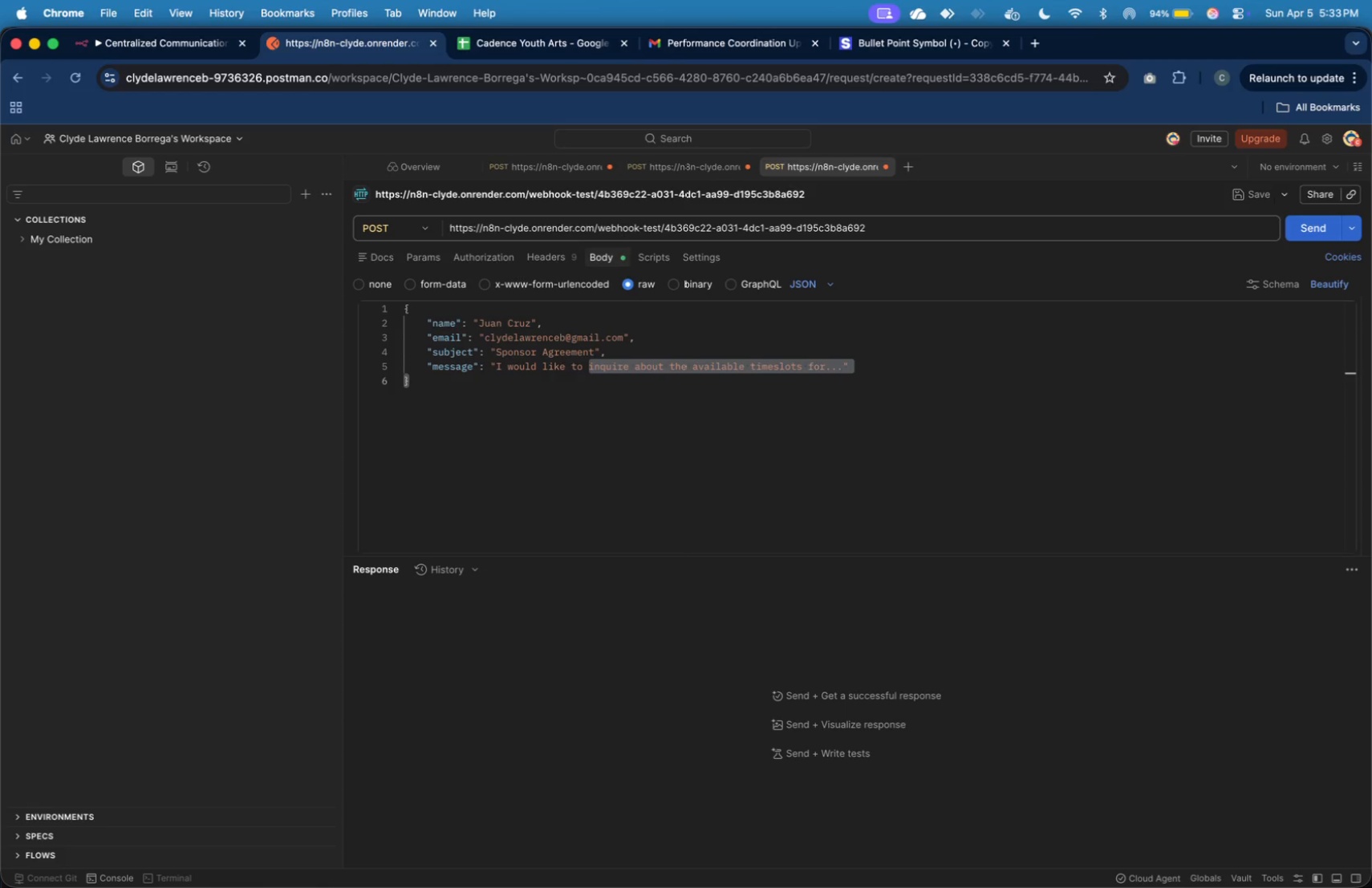 
key(Shift+ArrowLeft)
 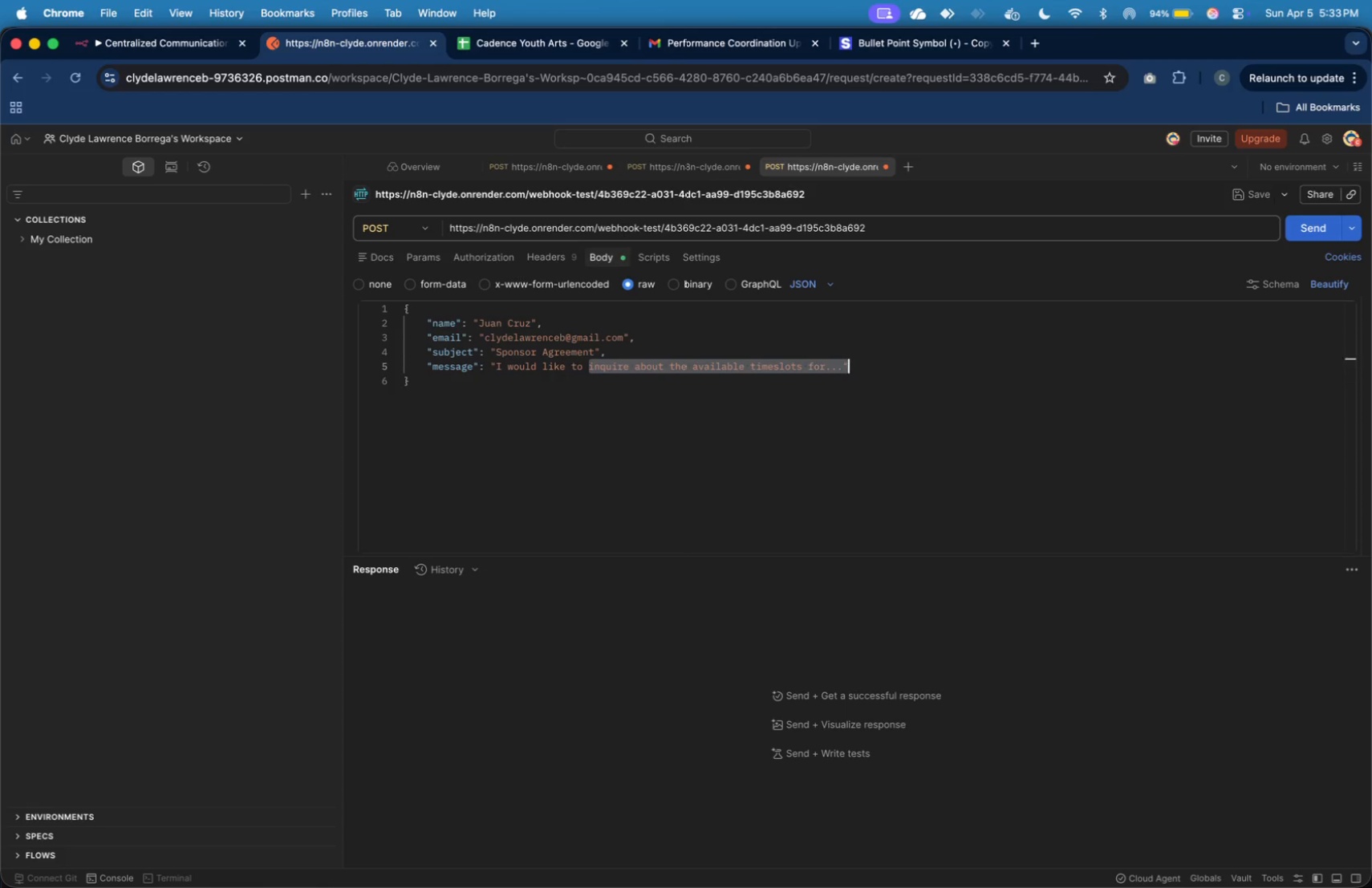 
key(Shift+ArrowLeft)
 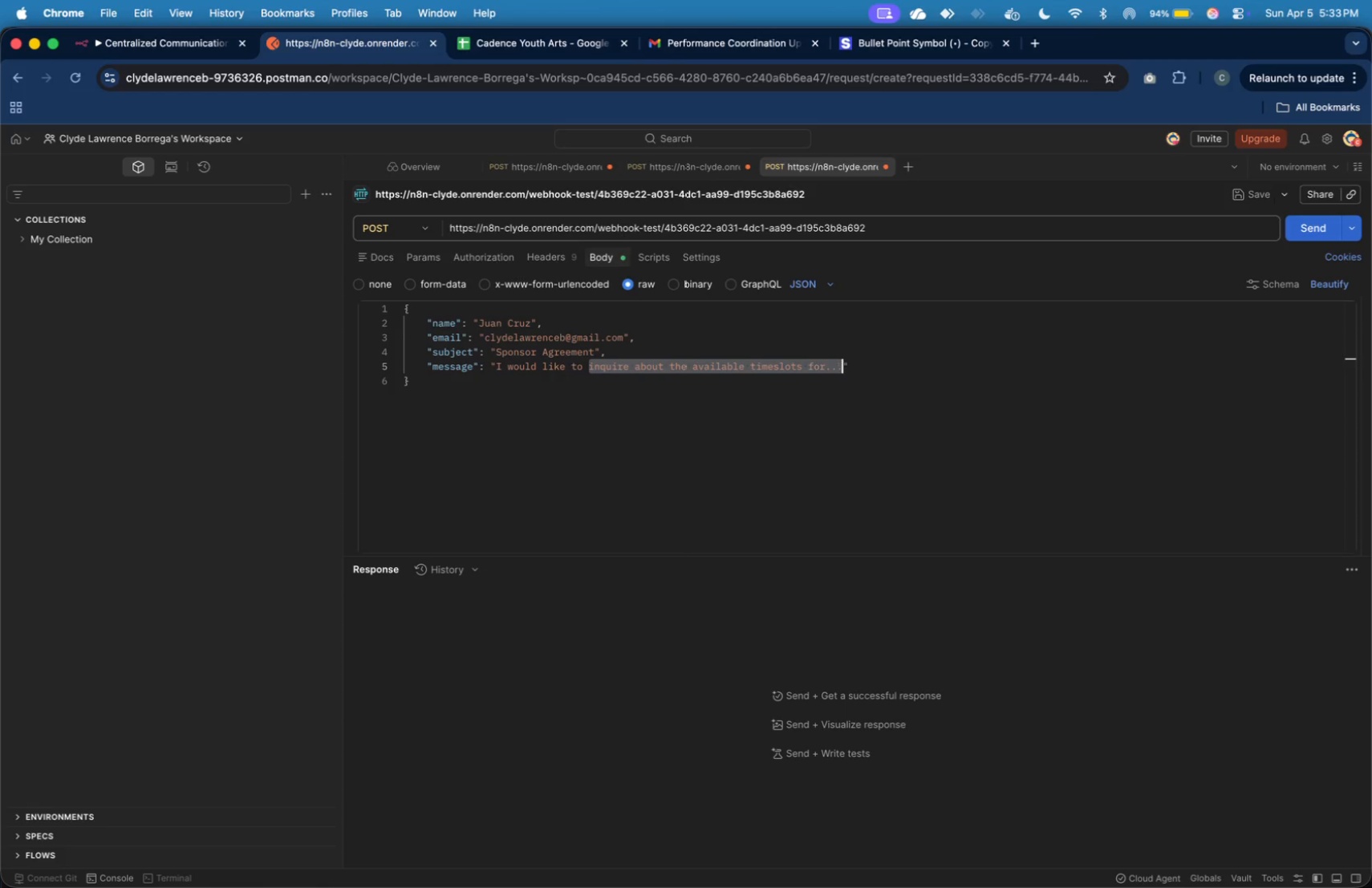 
key(Shift+ArrowLeft)
 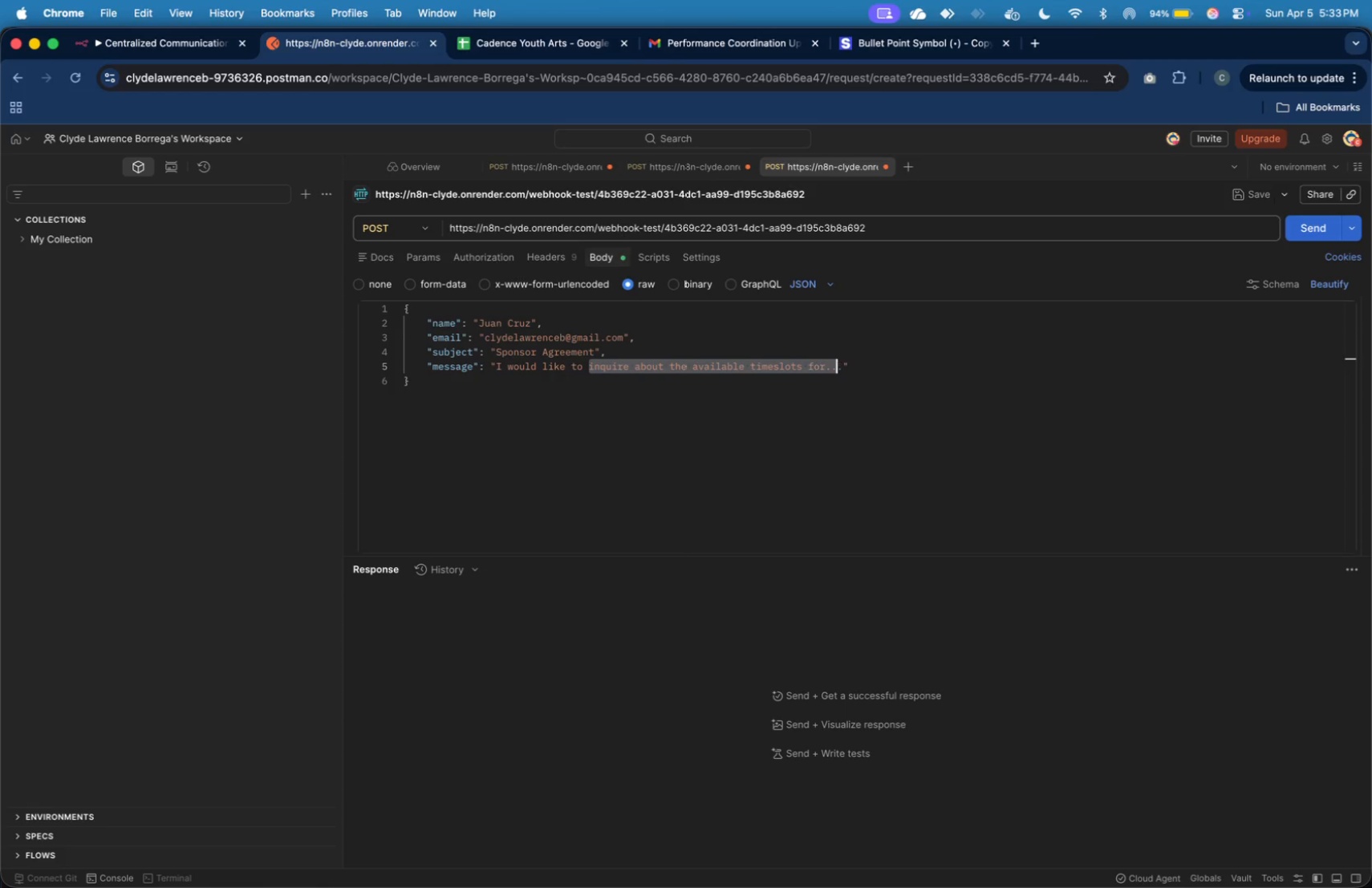 
key(Shift+ArrowLeft)
 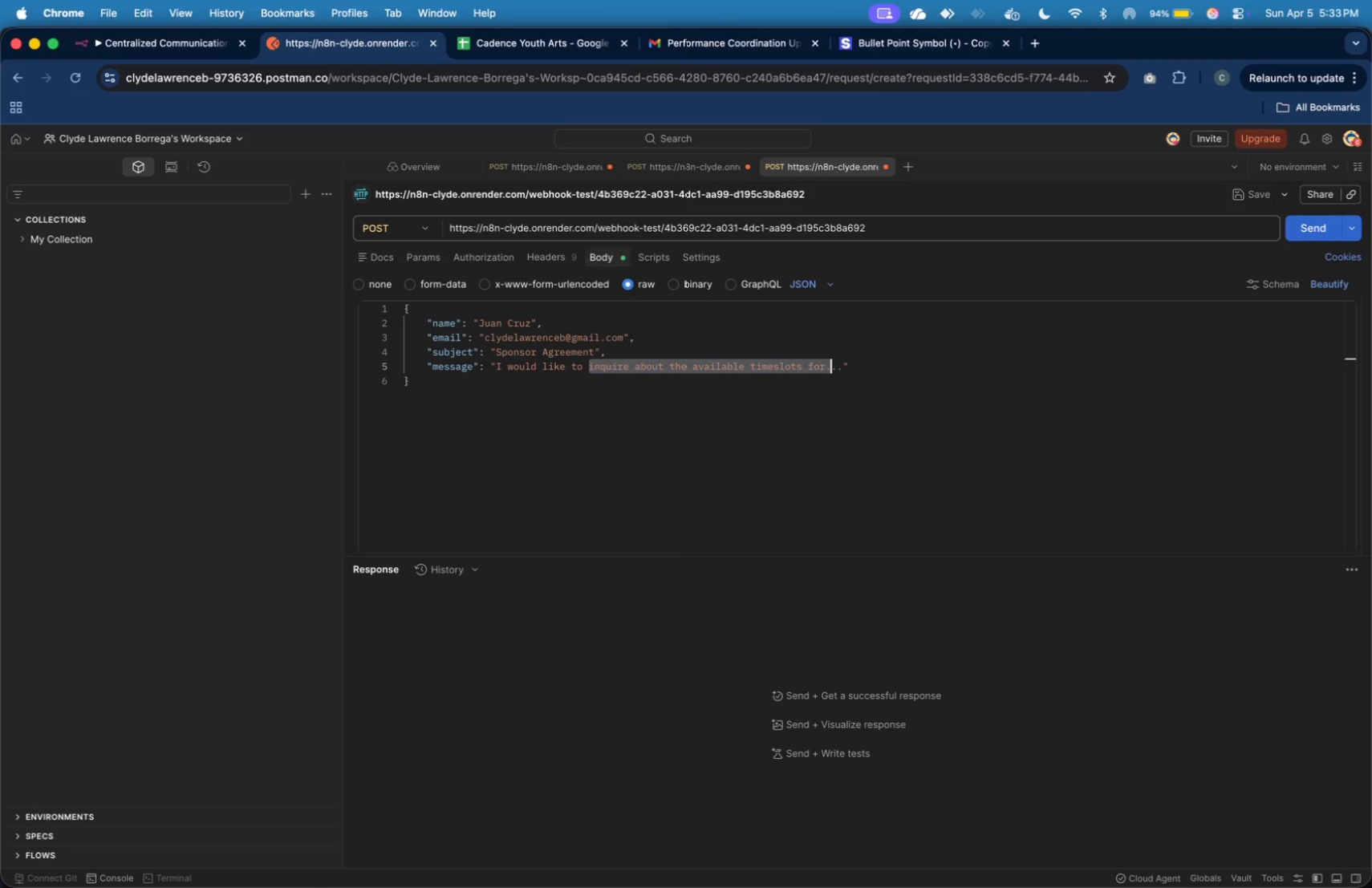 
key(Shift+ArrowLeft)
 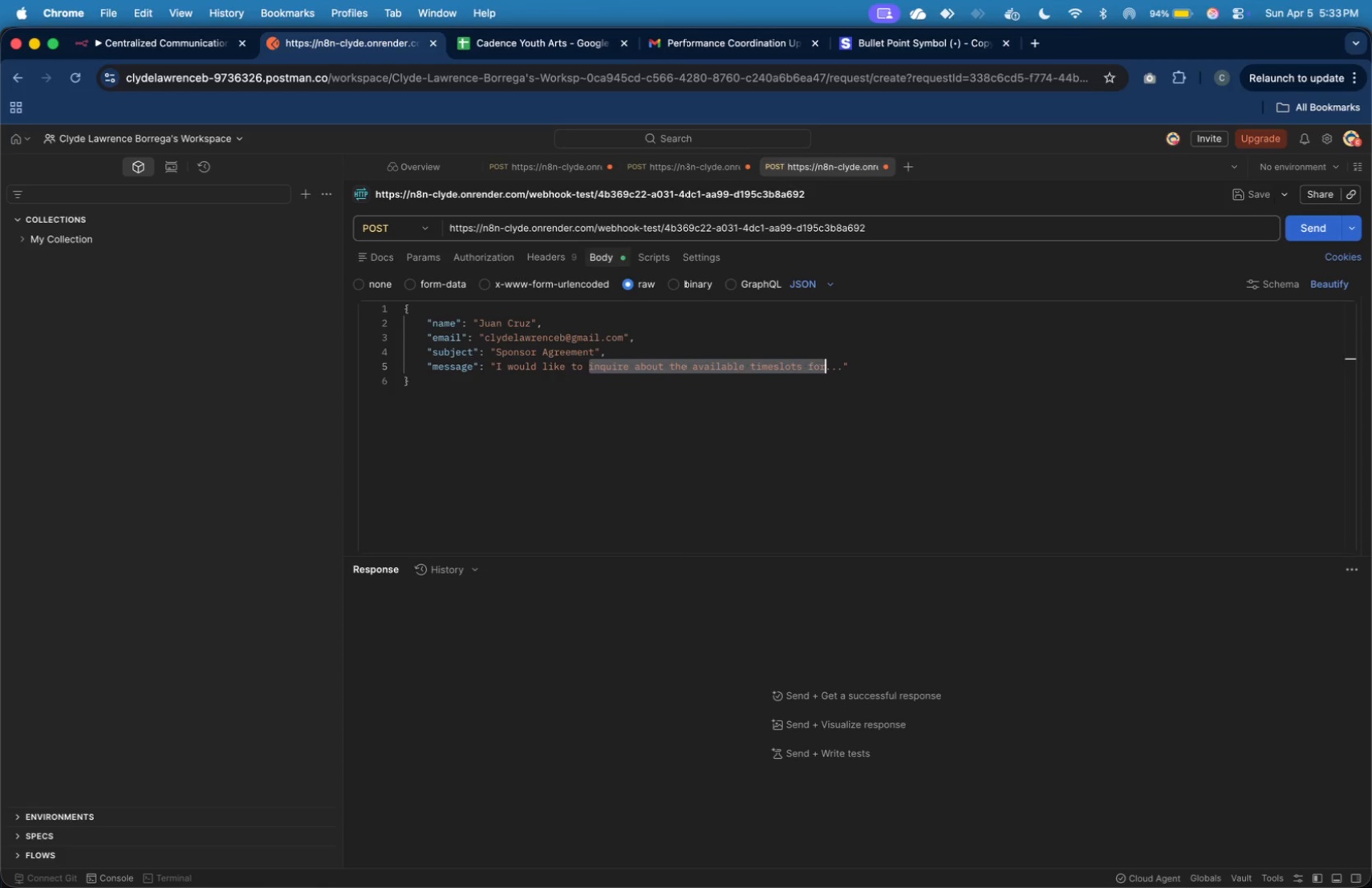 
key(Shift+ArrowLeft)
 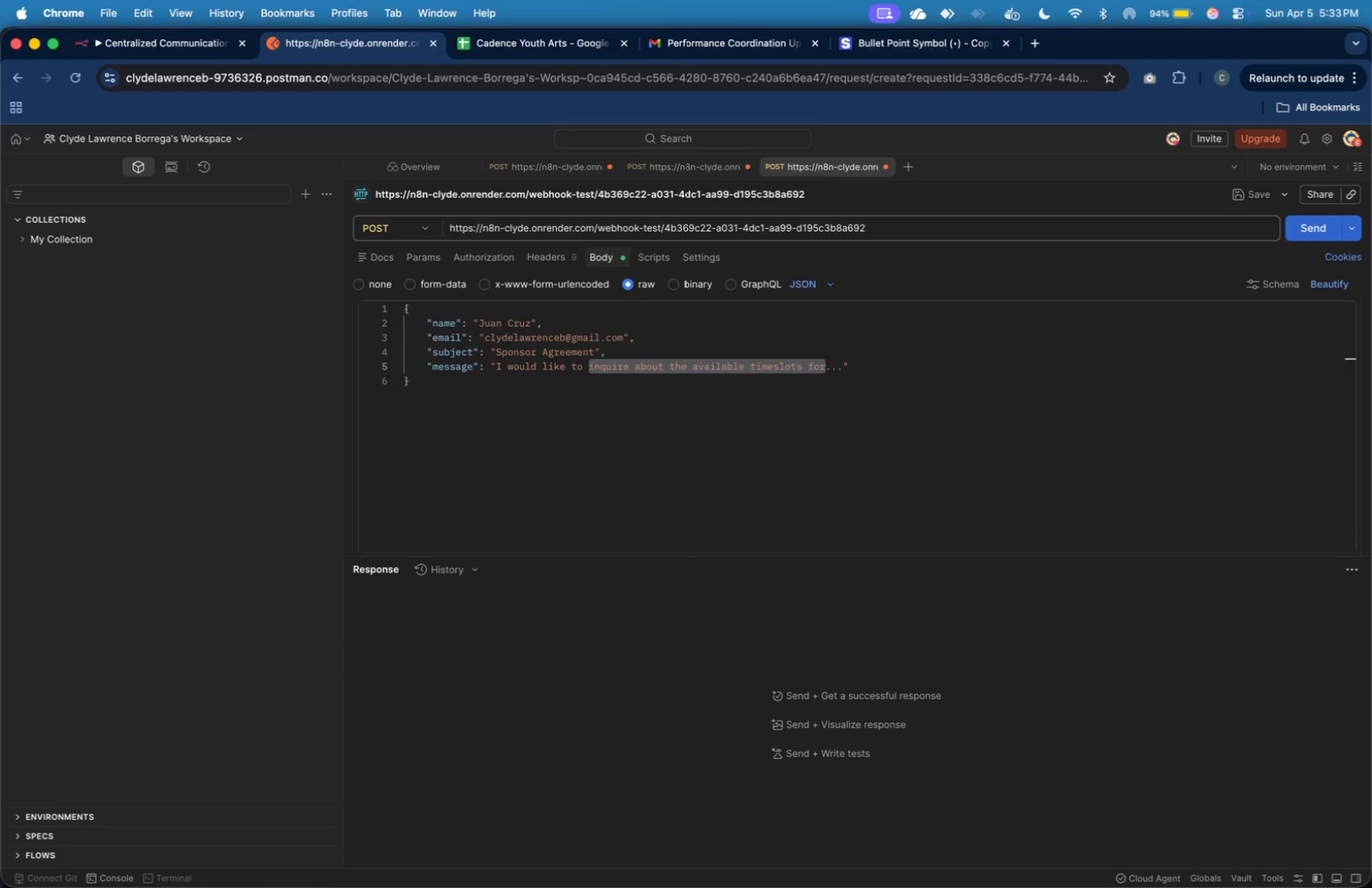 
type(attache)
key(Backspace)
type( here the sponsor afg)
key(Backspace)
key(Backspace)
type(greement)
 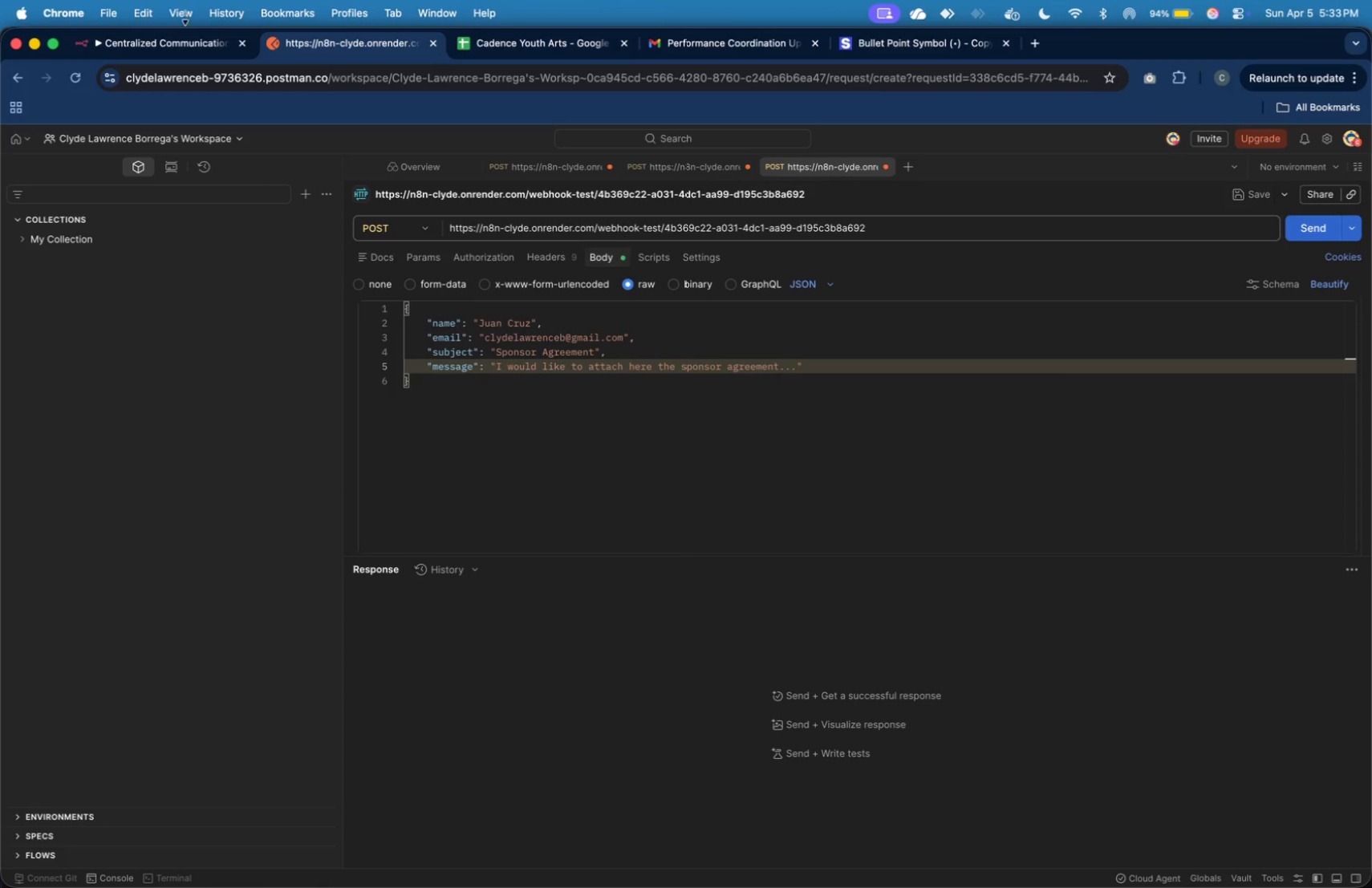 
left_click([178, 51])
 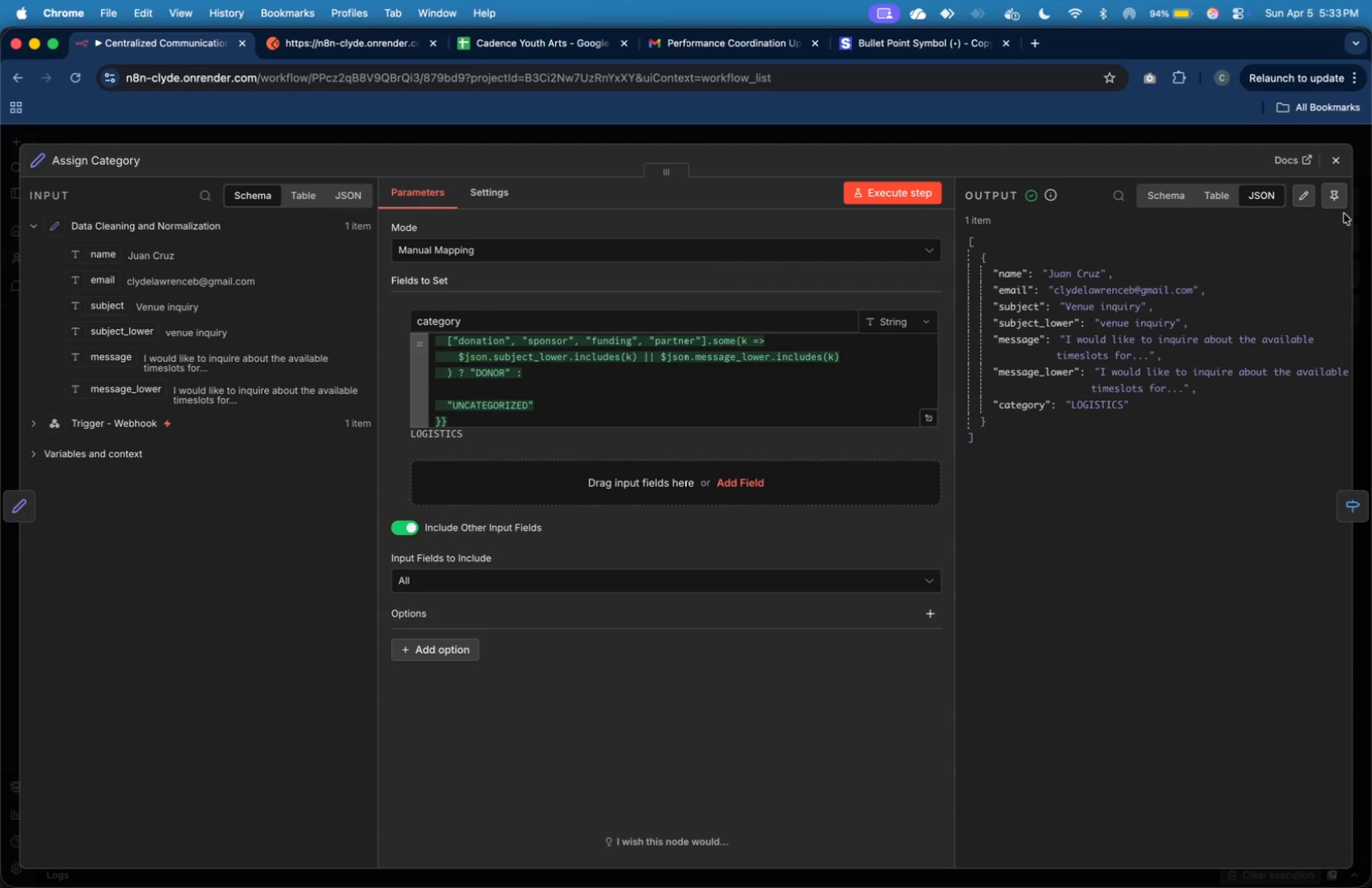 
left_click([1333, 156])
 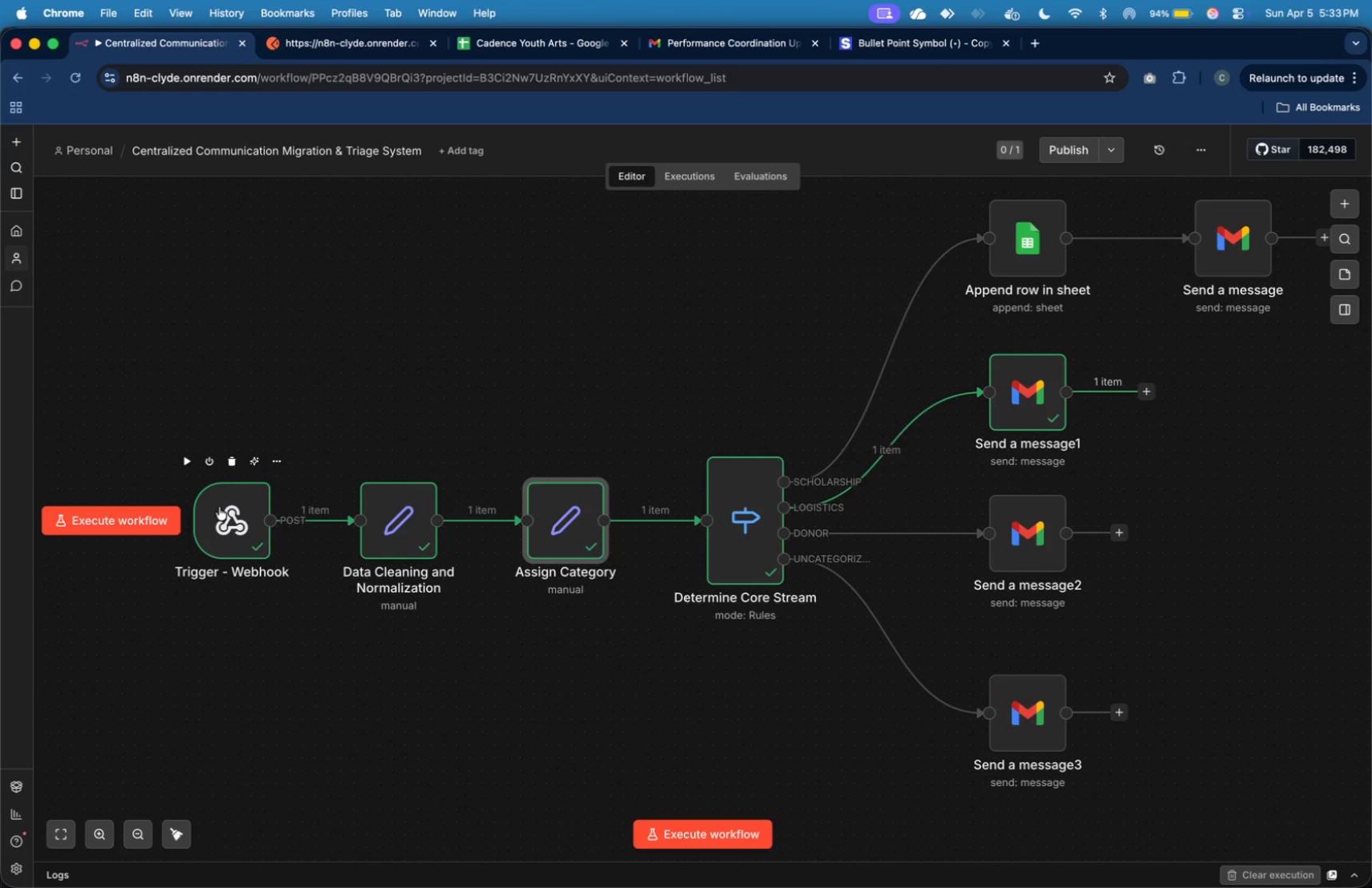 
left_click([188, 469])
 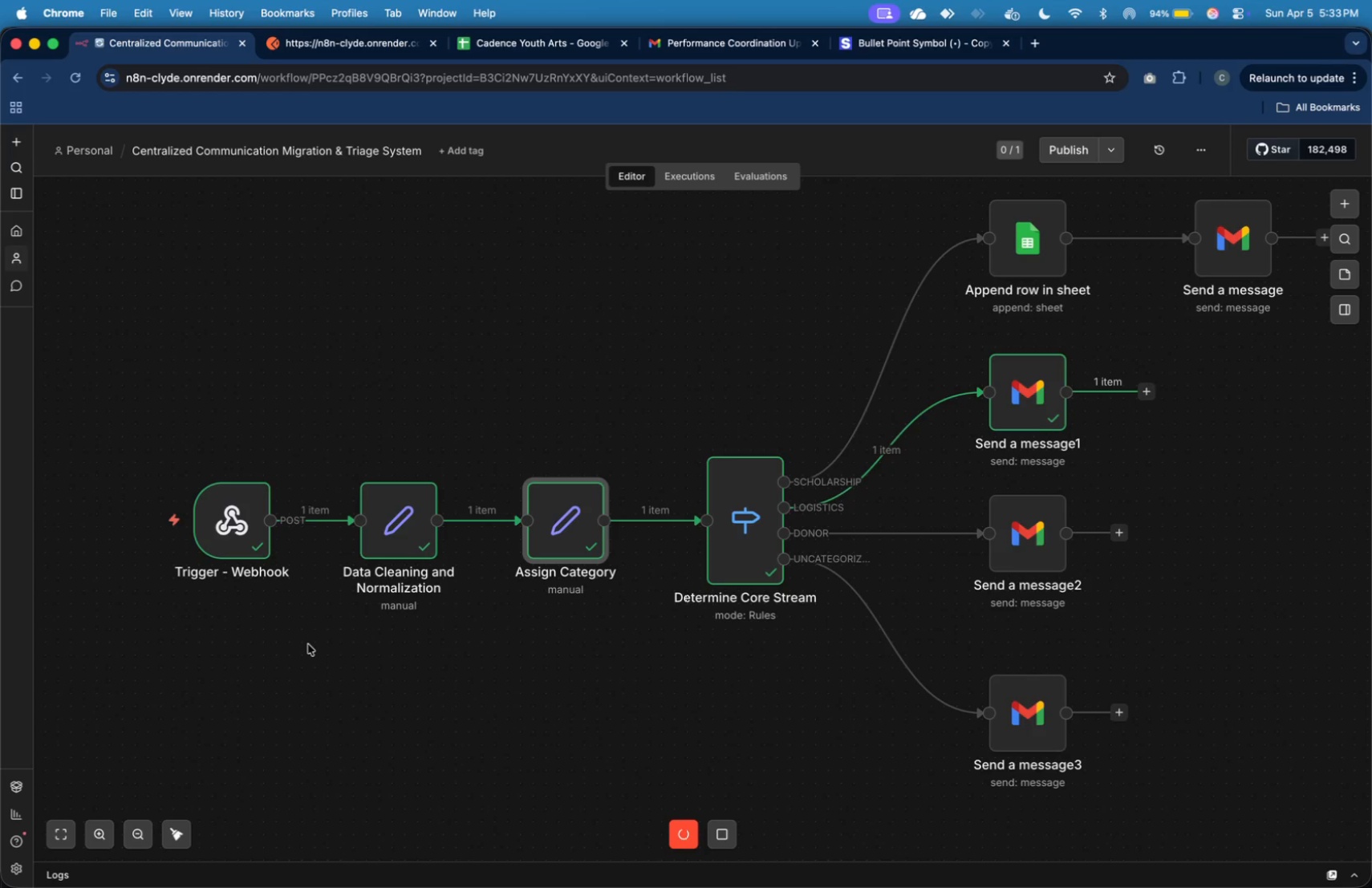 
wait(10.13)
 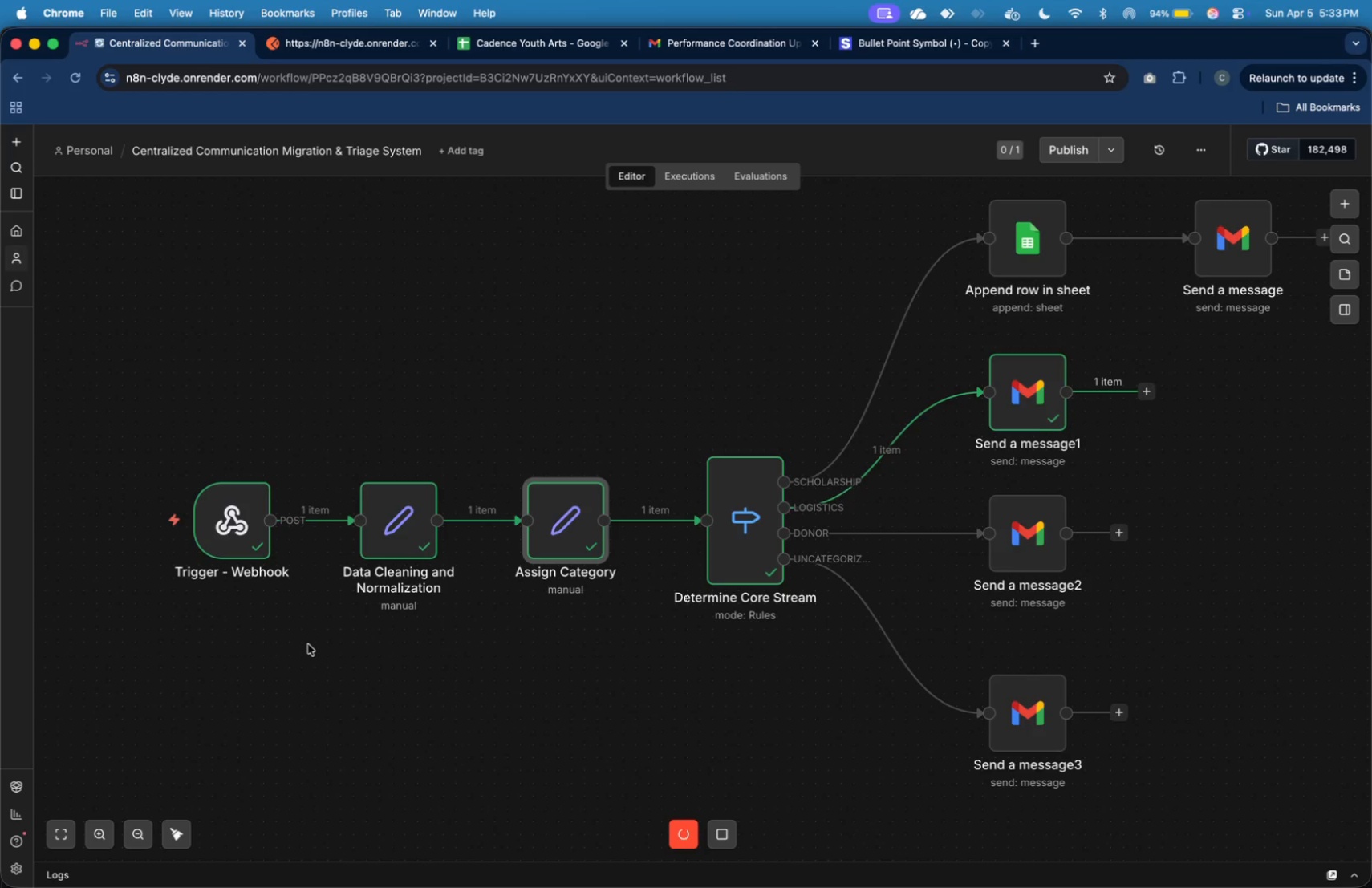 
double_click([251, 505])
 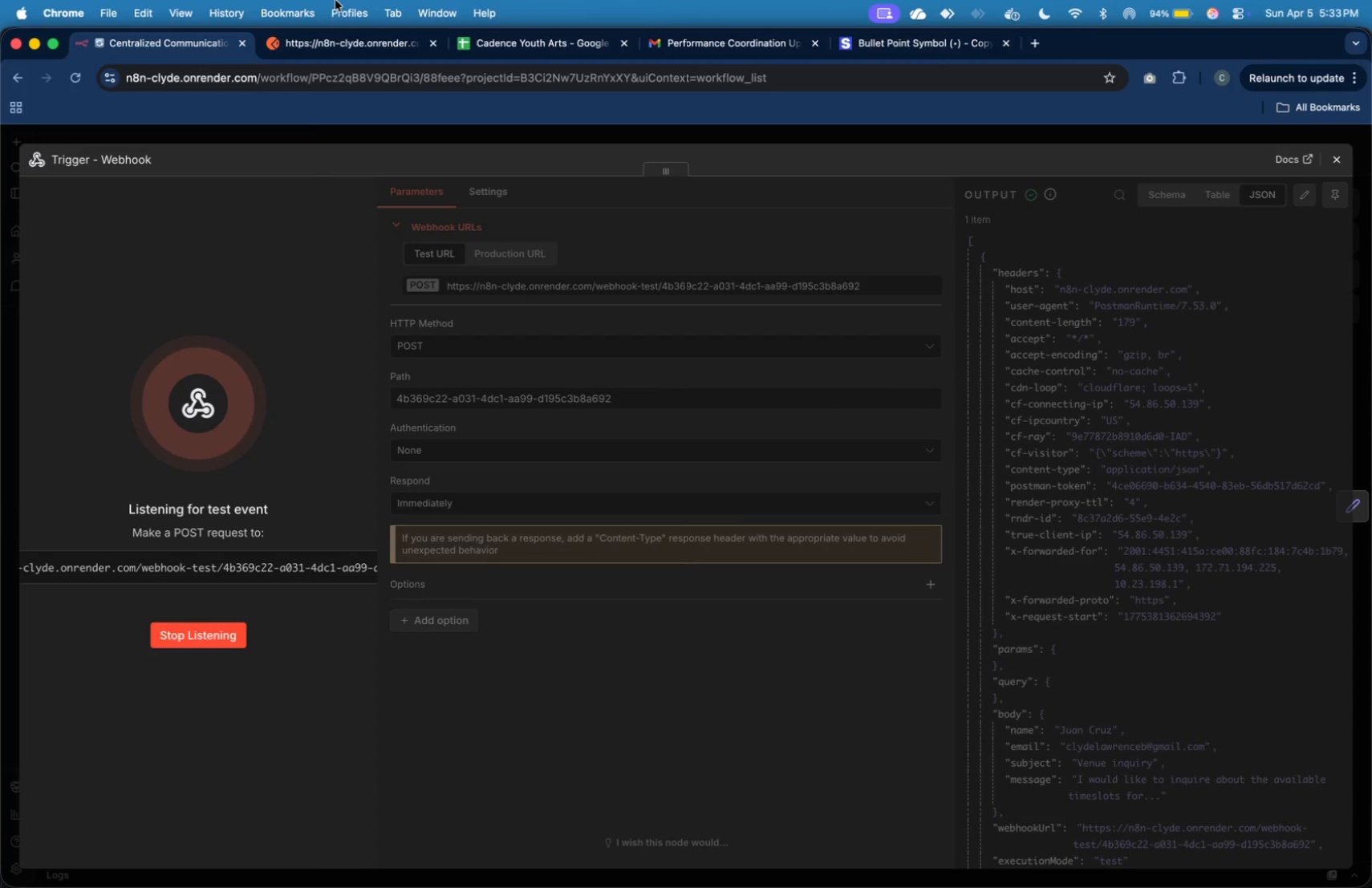 
left_click([344, 39])
 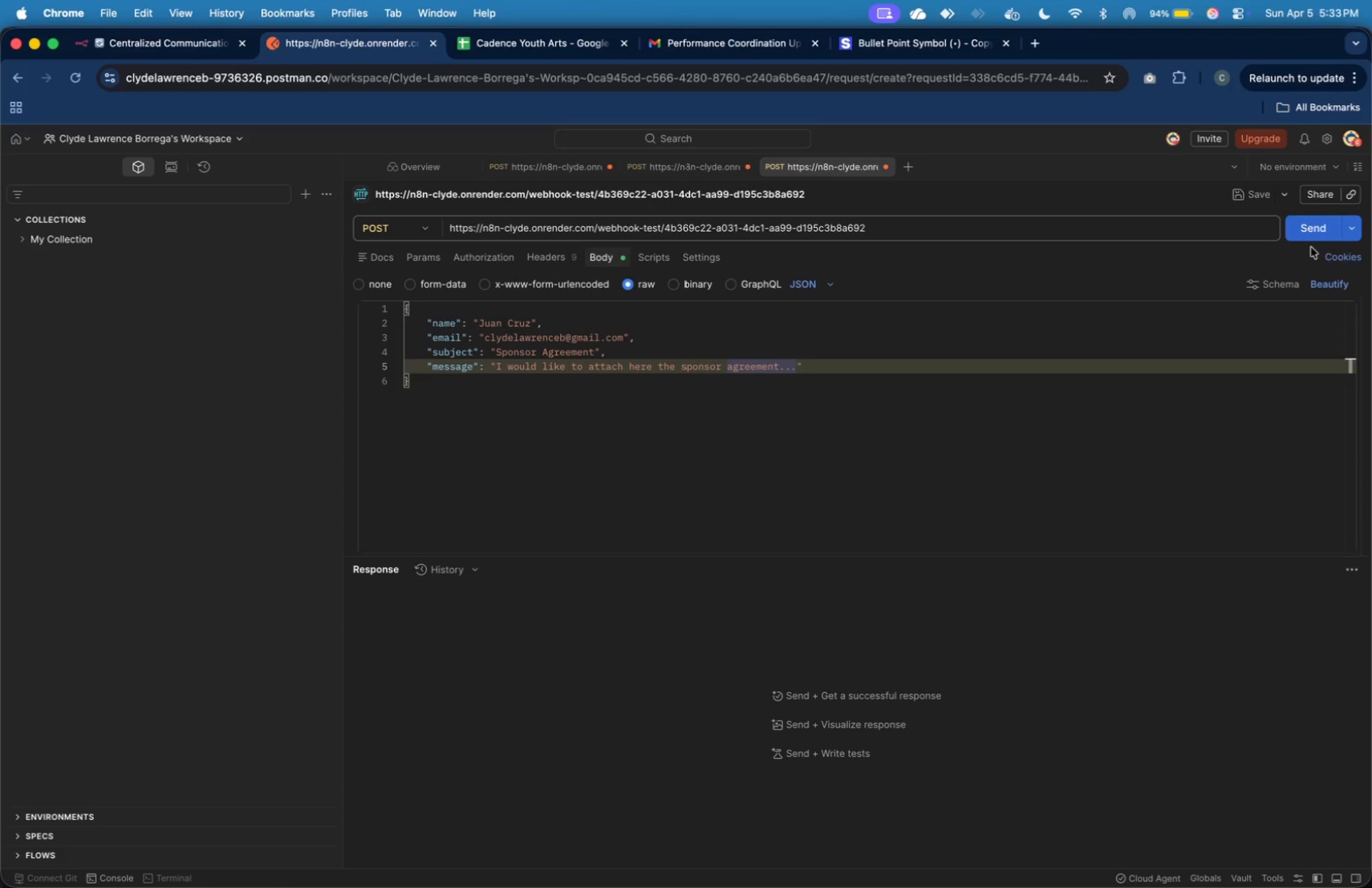 
left_click([1316, 235])
 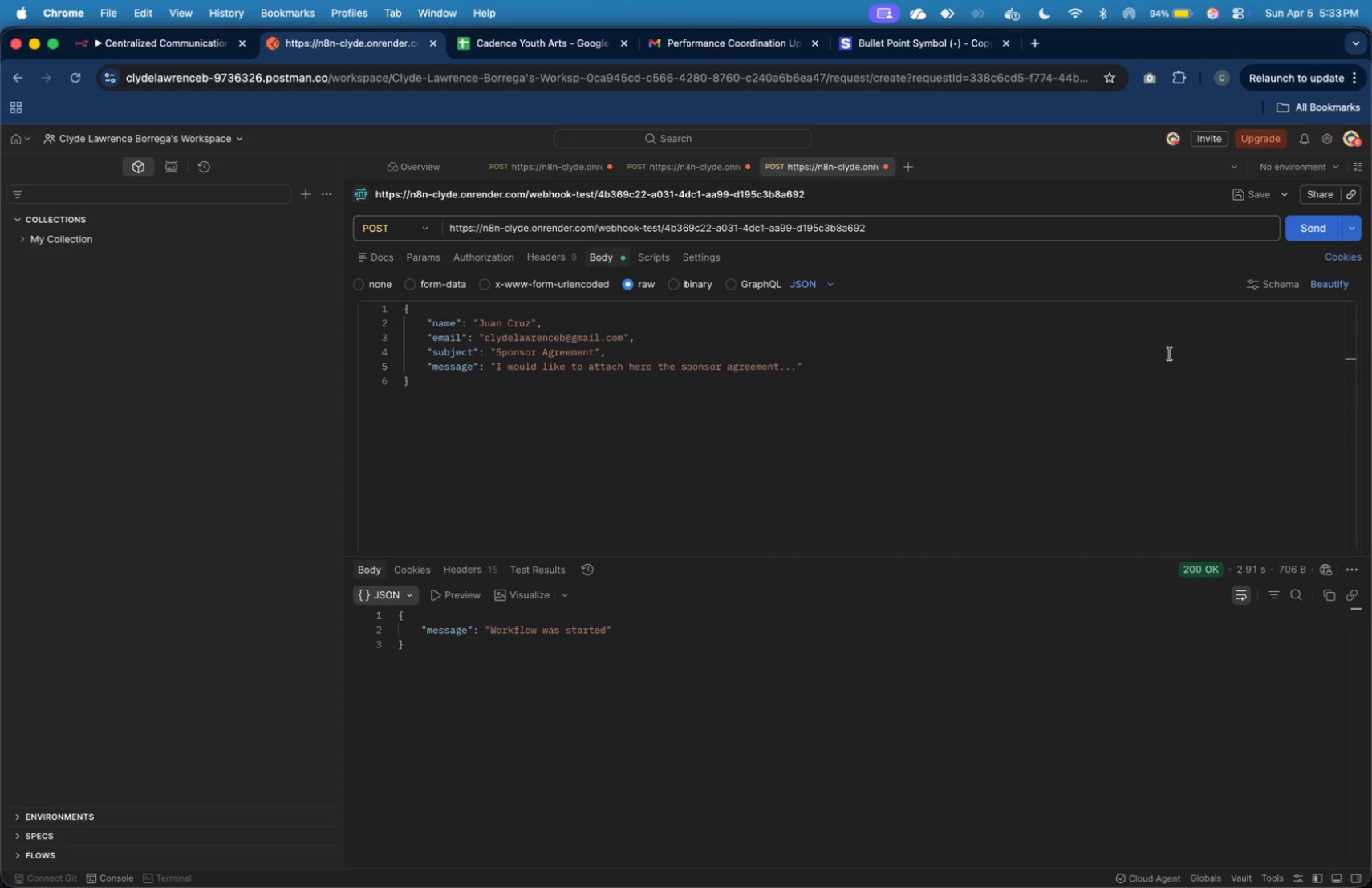 
wait(7.14)
 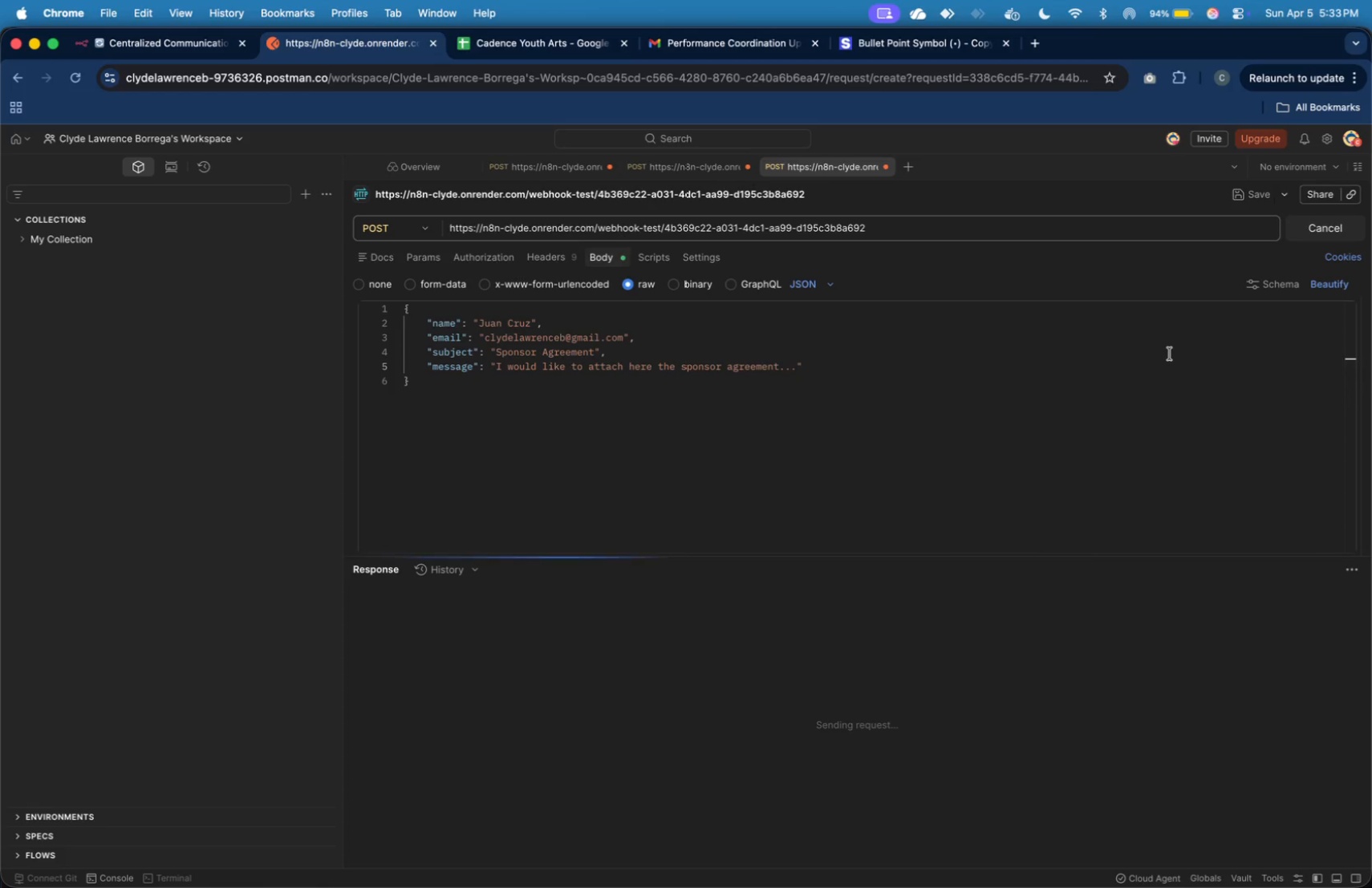 
left_click([192, 53])
 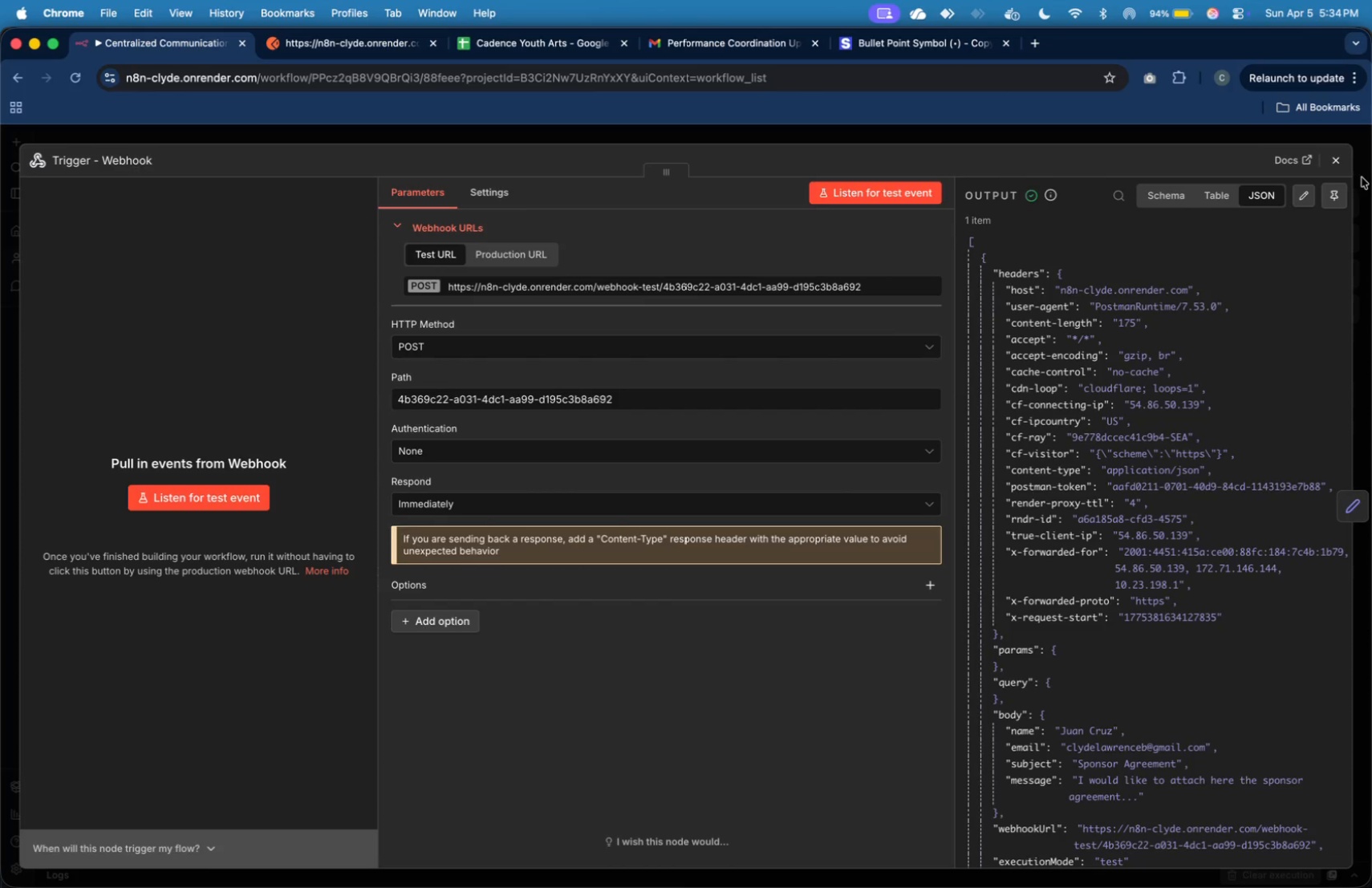 
left_click([1337, 166])
 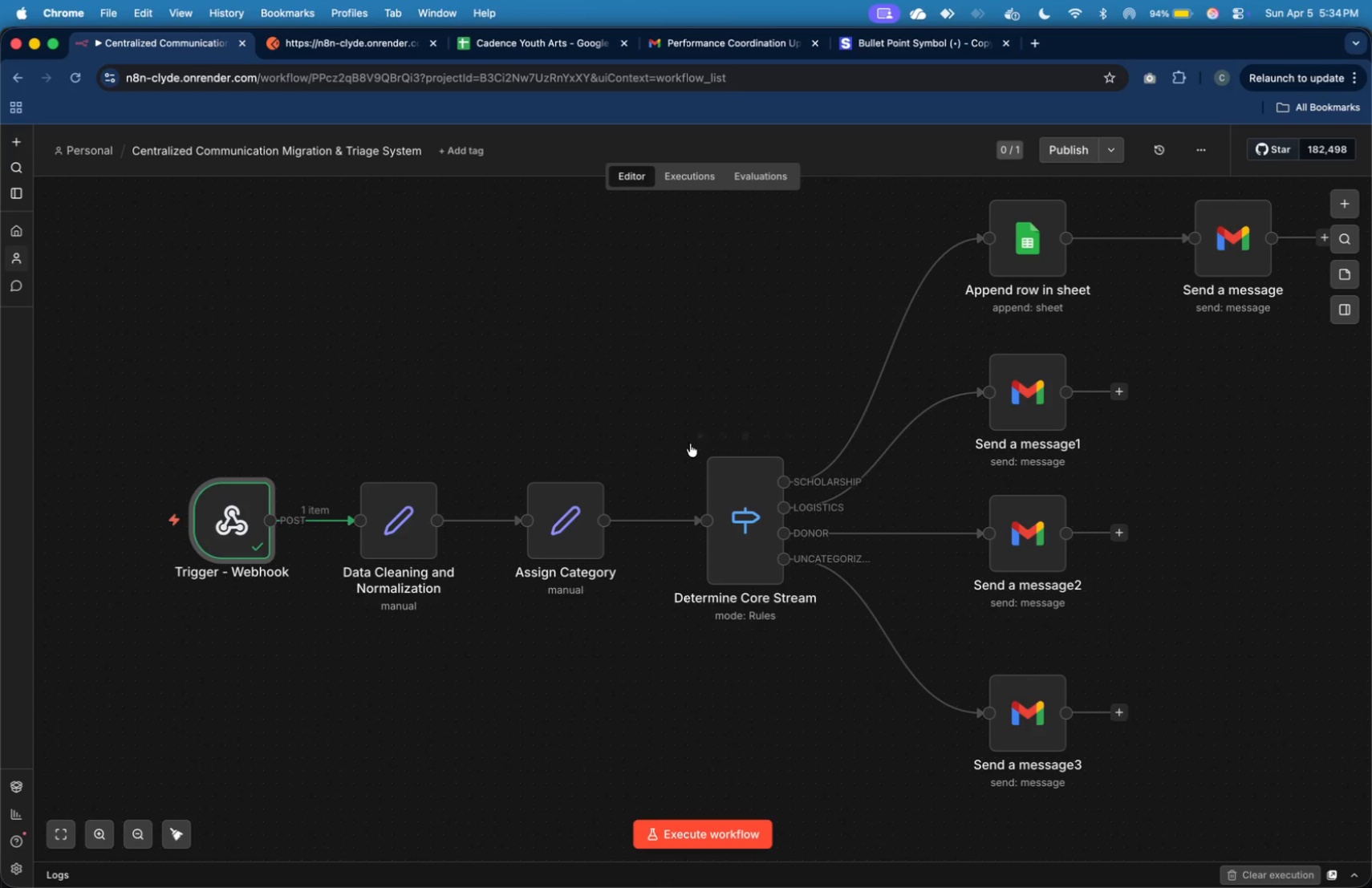 
left_click([701, 440])
 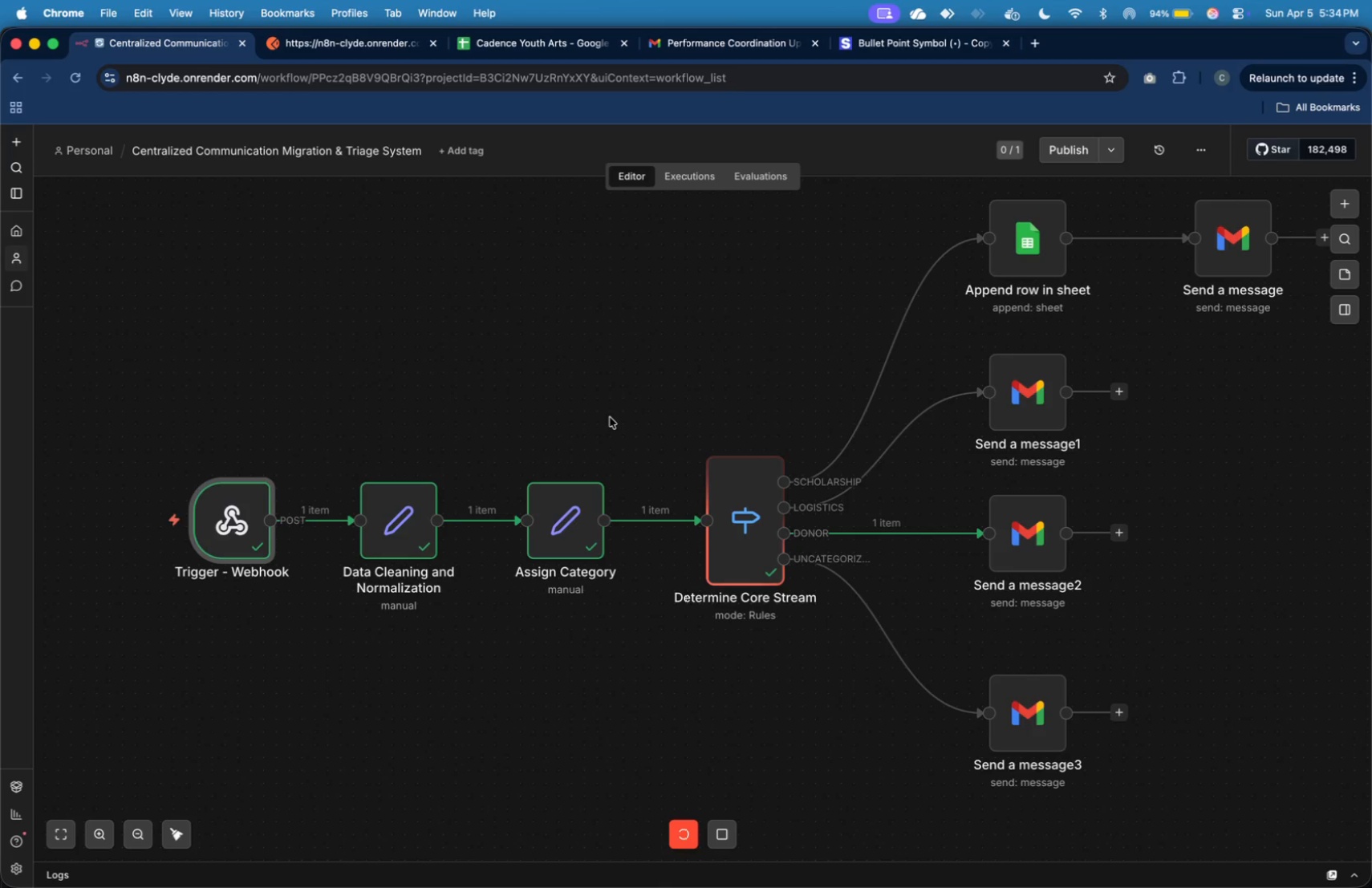 
wait(7.66)
 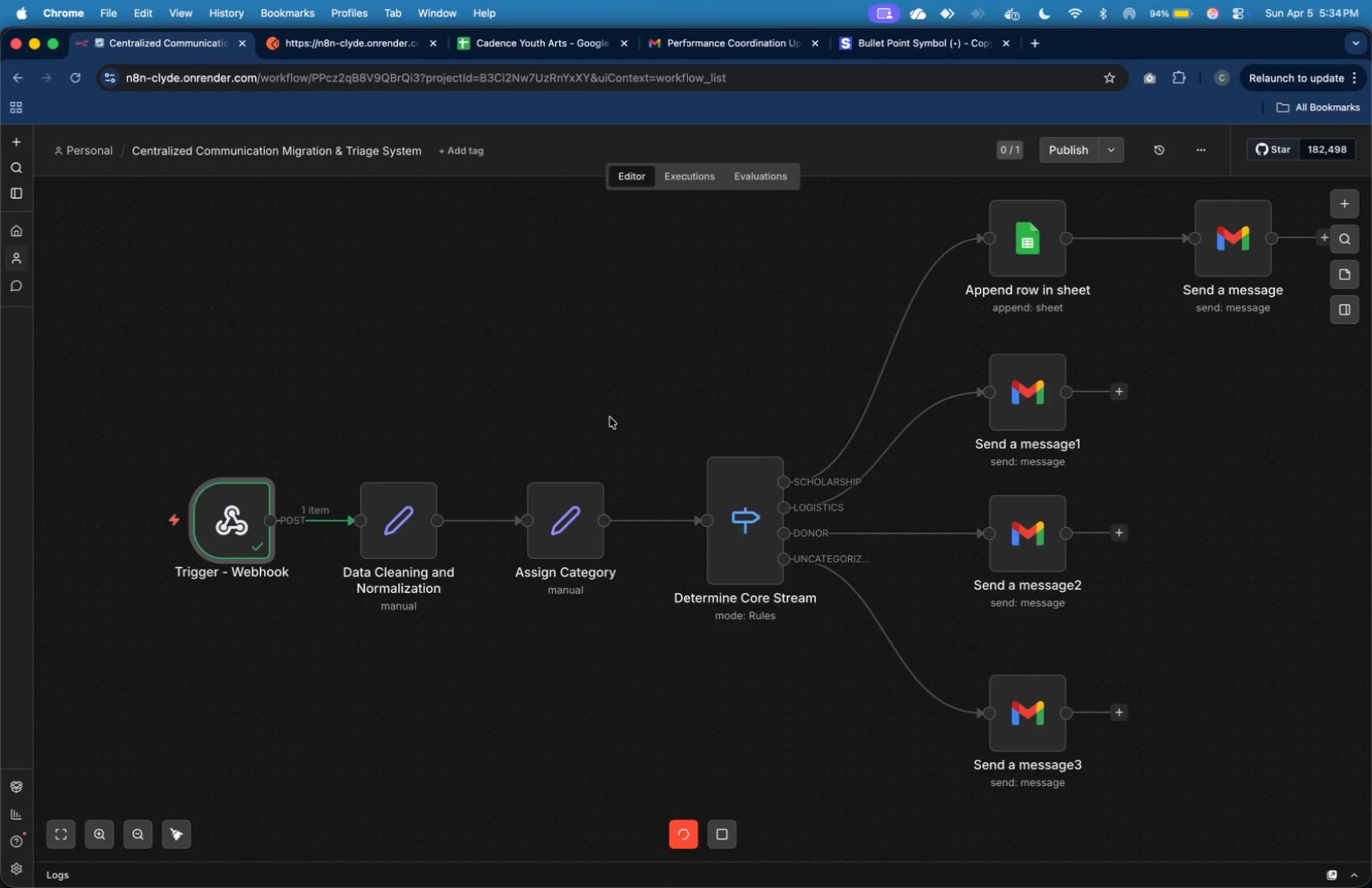 
double_click([1007, 266])
 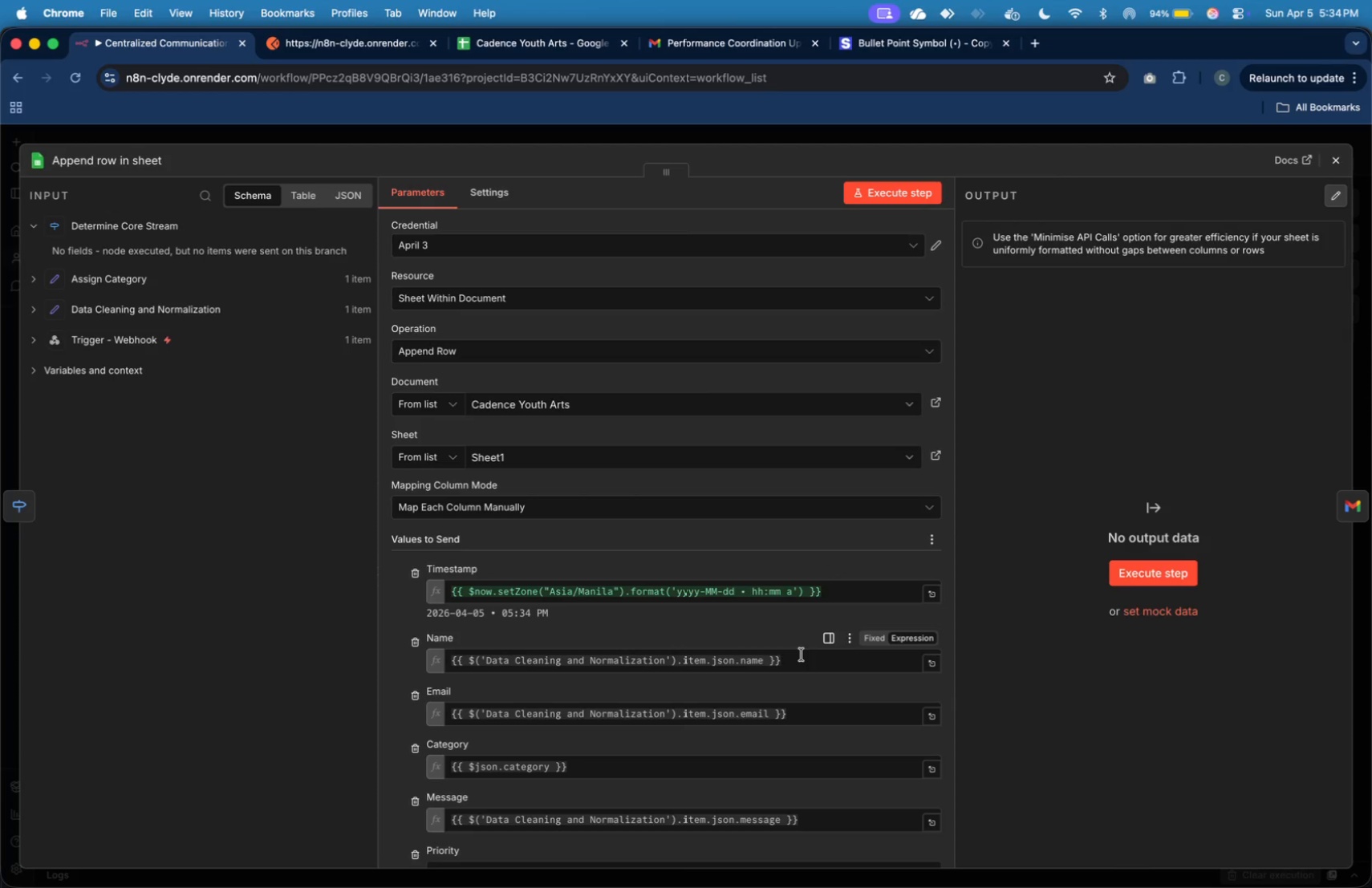 
wait(5.05)
 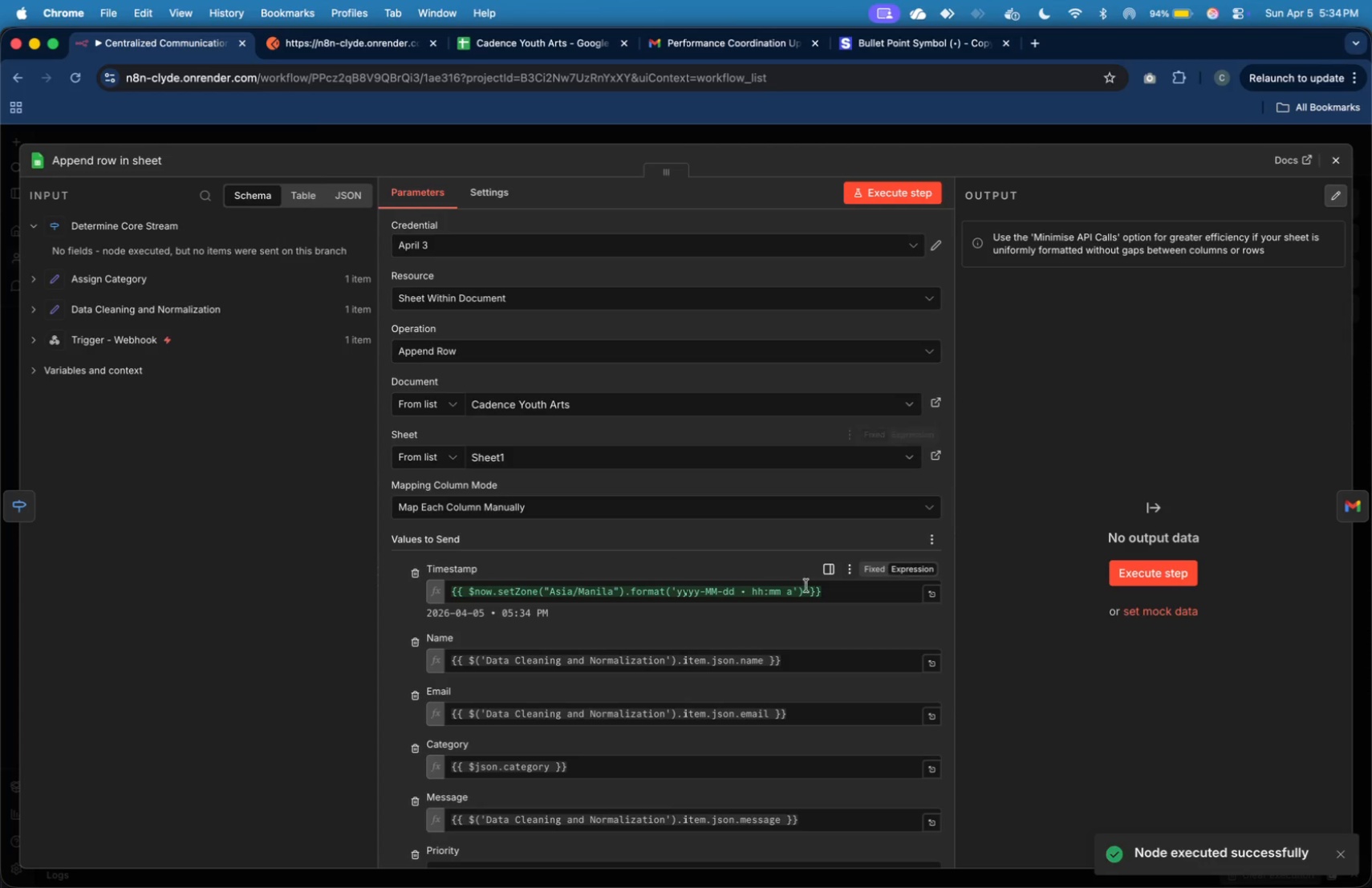 
scroll: coordinate [808, 626], scroll_direction: down, amount: 16.0
 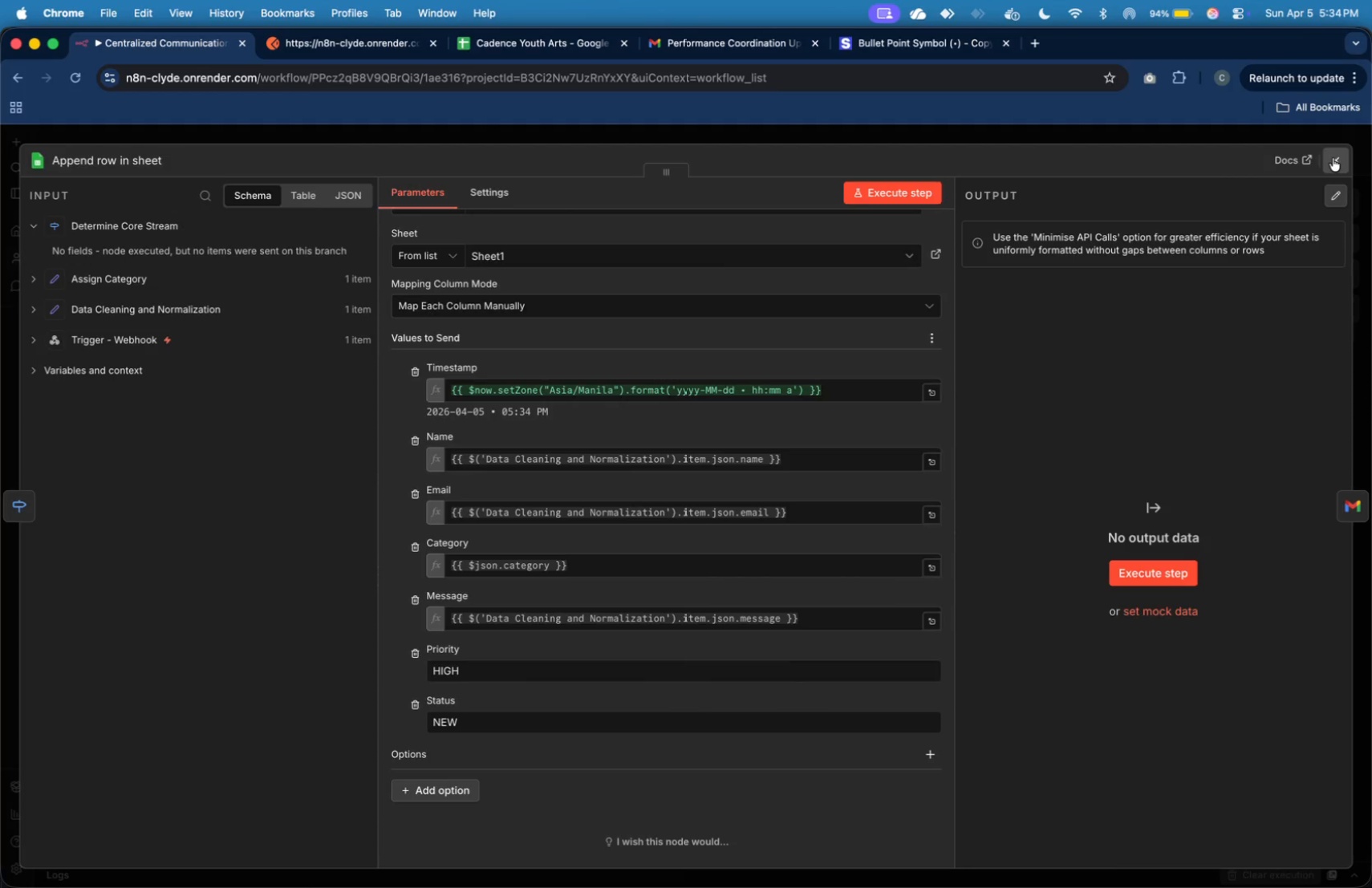 
double_click([1020, 557])
 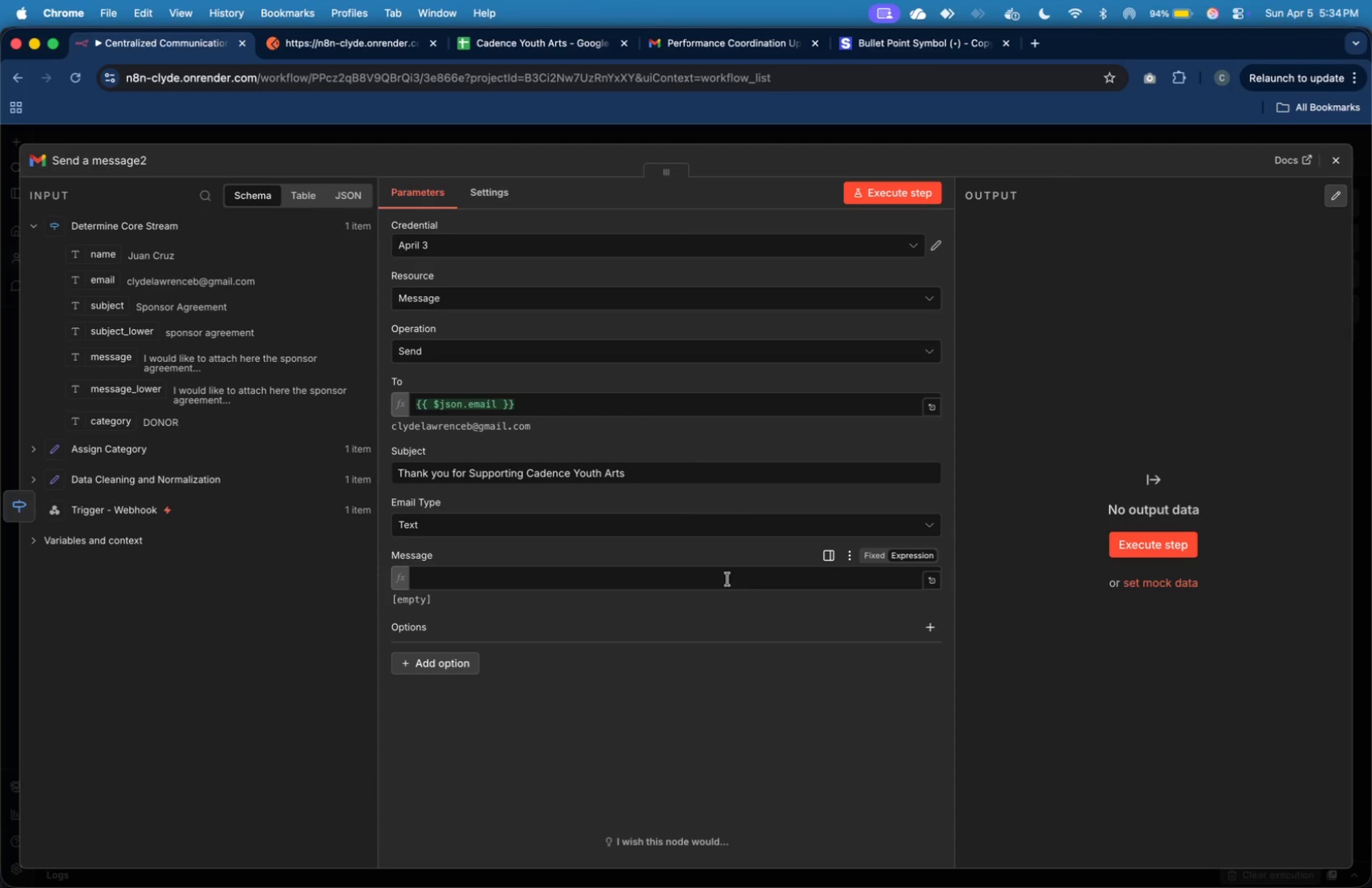 
left_click([712, 590])
 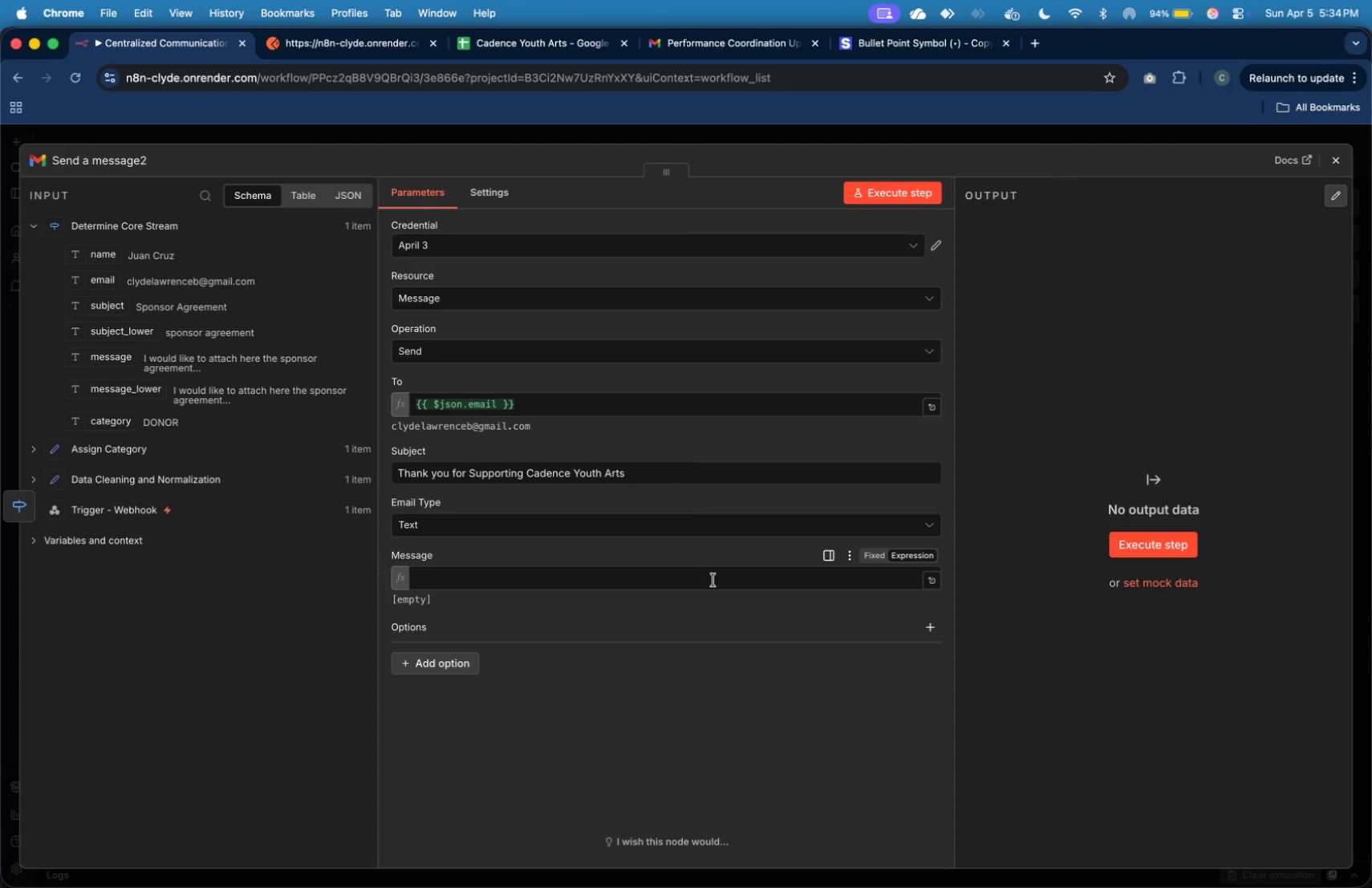 
left_click([713, 580])
 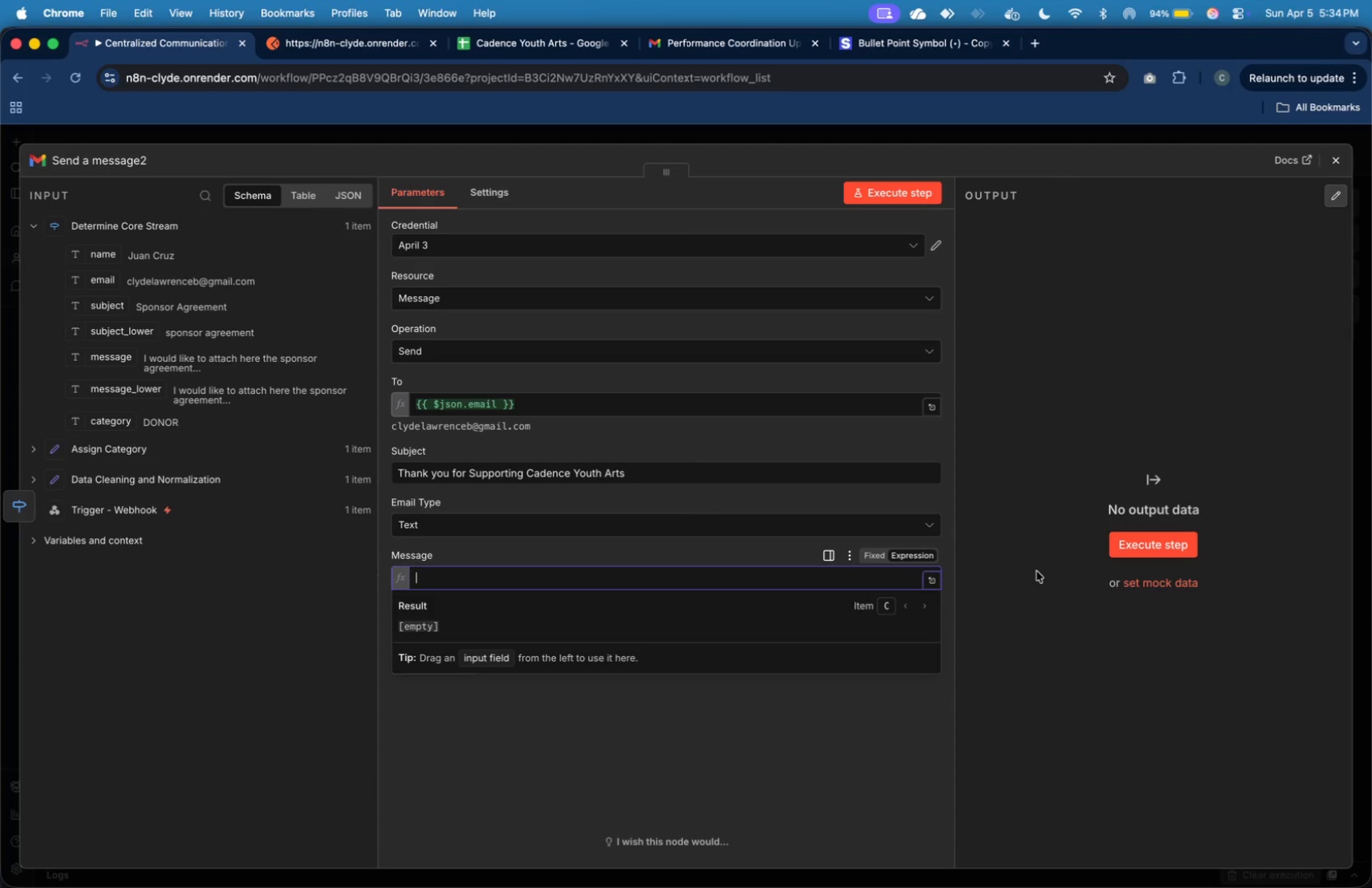 
wait(9.2)
 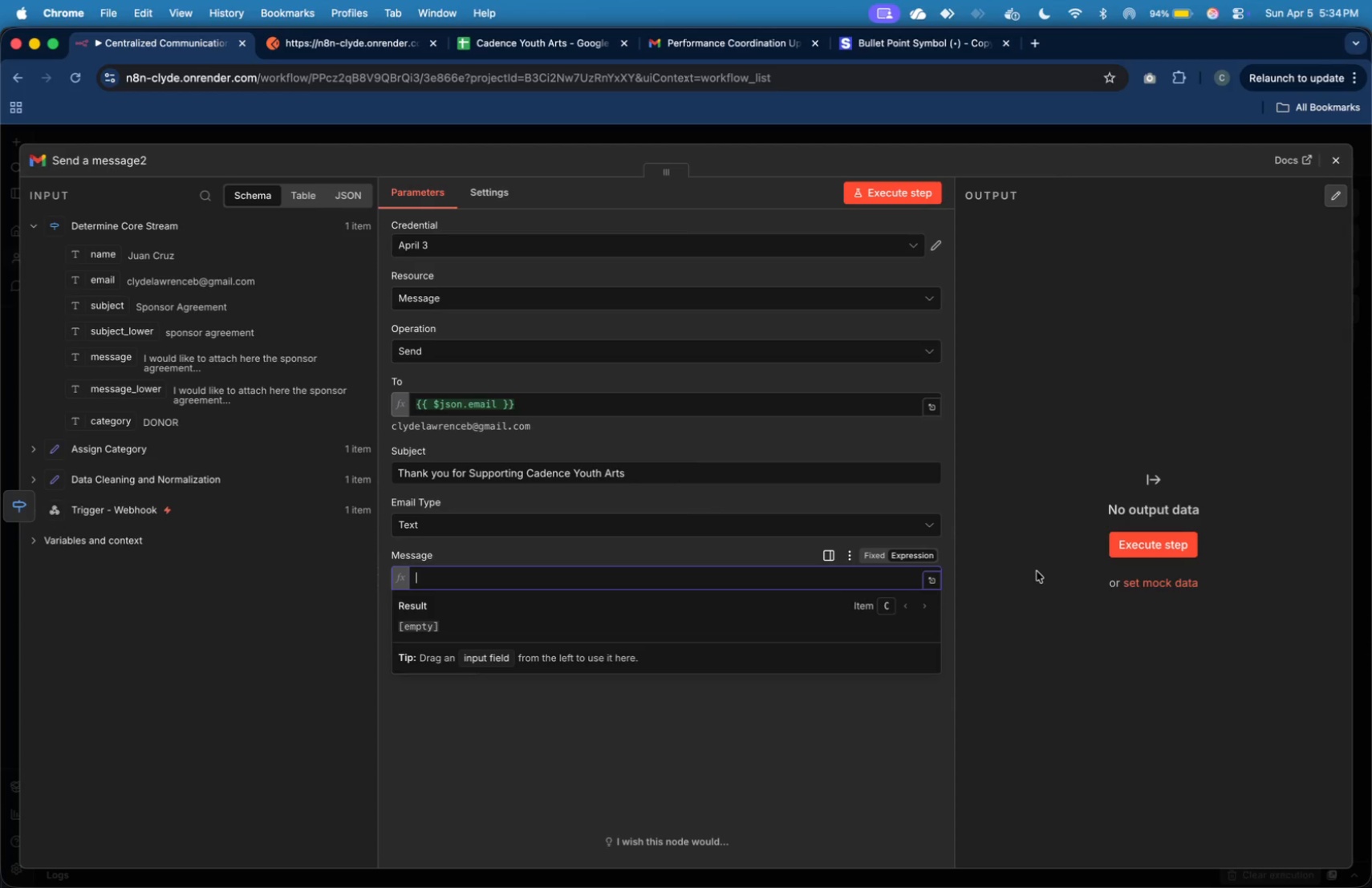 
left_click([934, 579])
 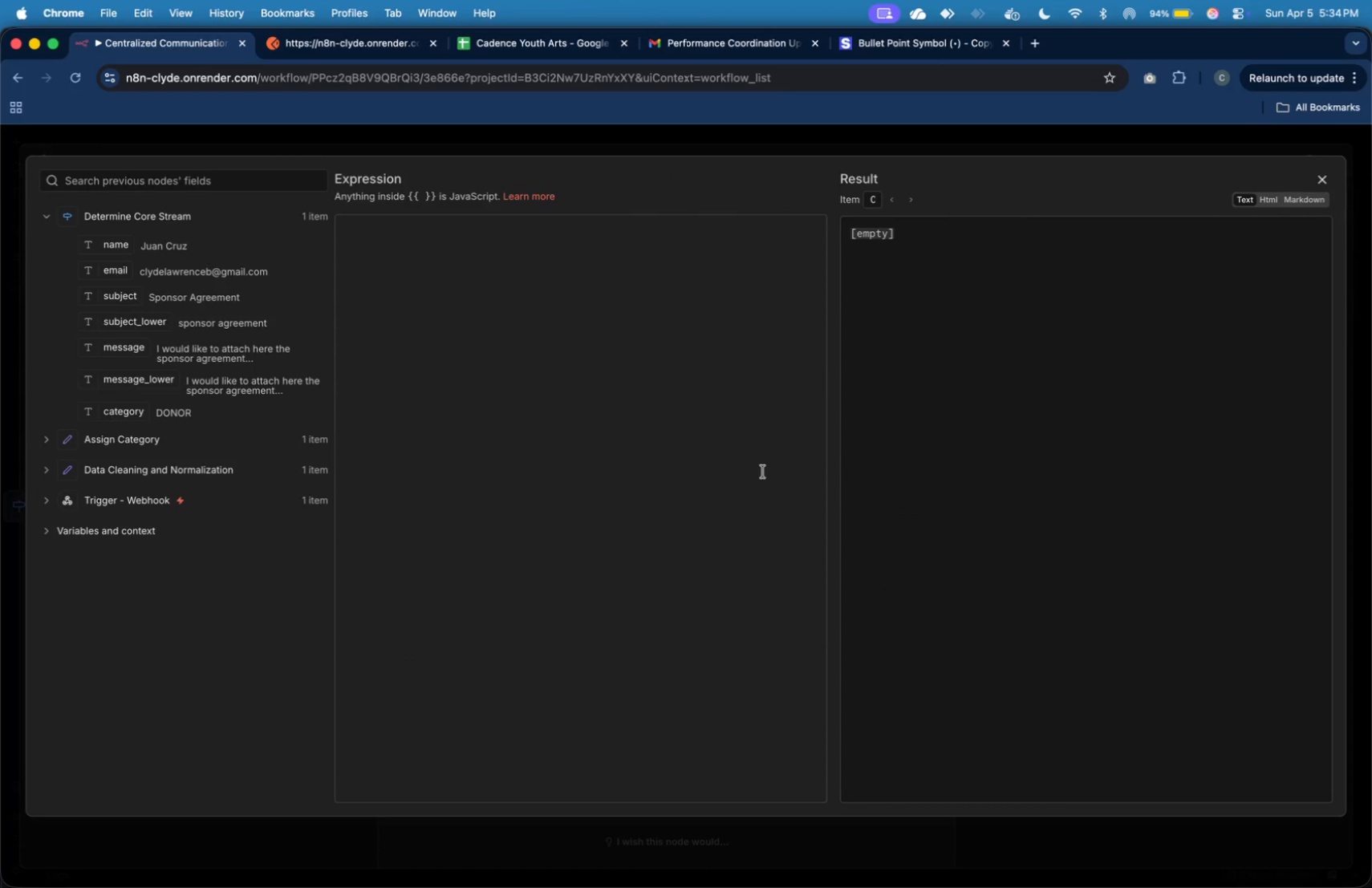 
left_click([737, 462])
 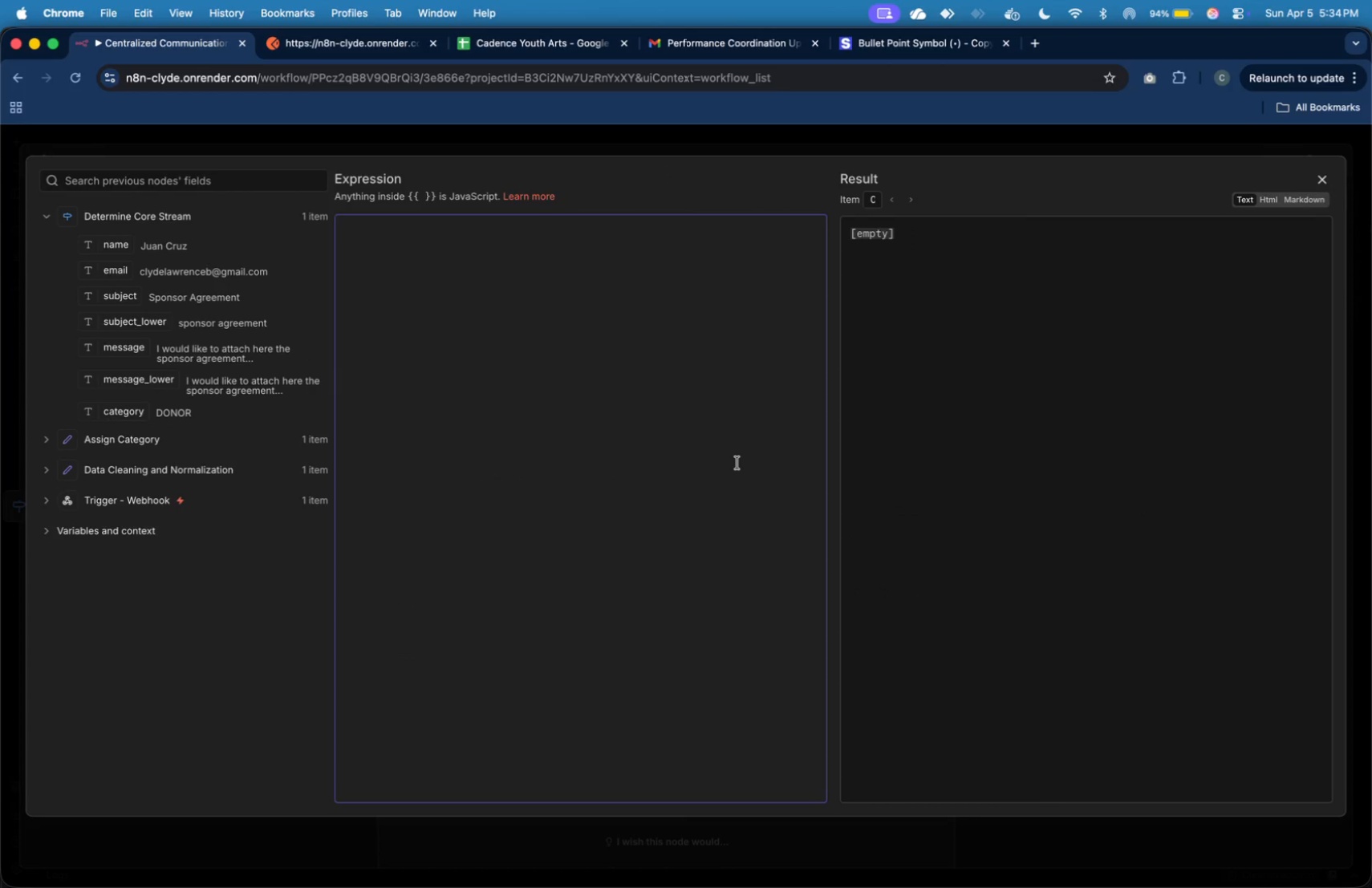 
type(Hi )
 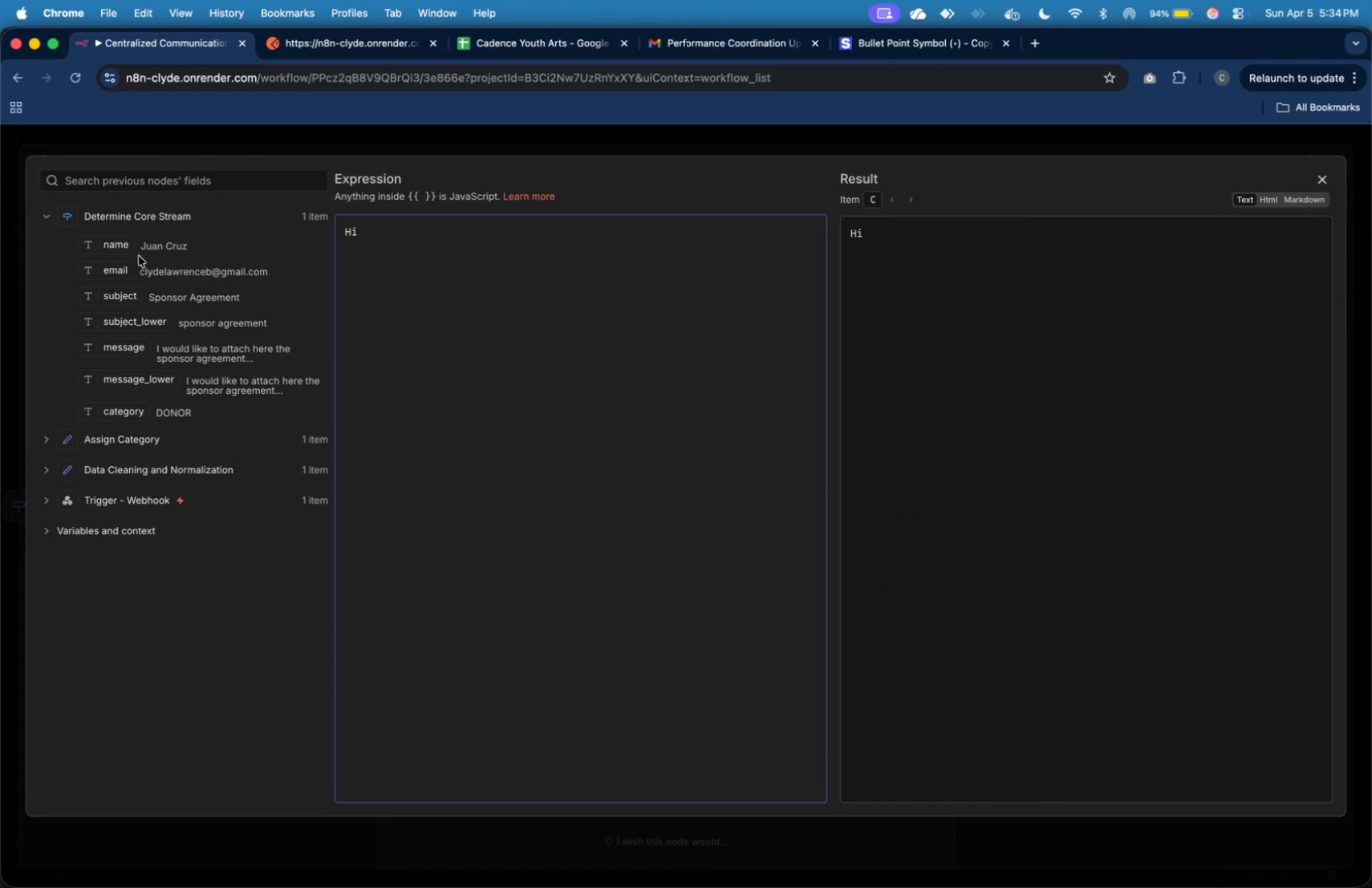 
left_click_drag(start_coordinate=[115, 249], to_coordinate=[392, 244])
 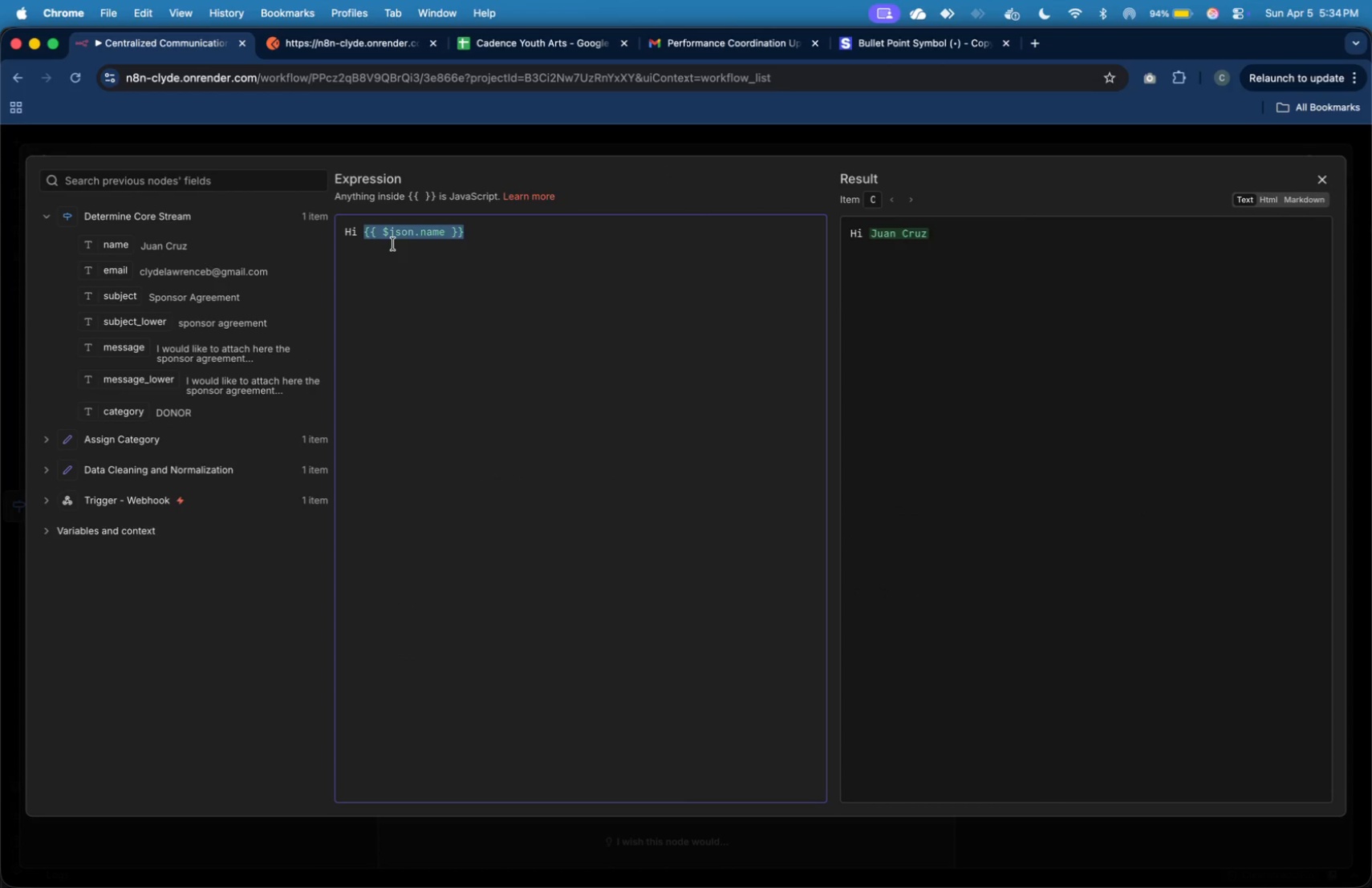 
key(ArrowRight)
 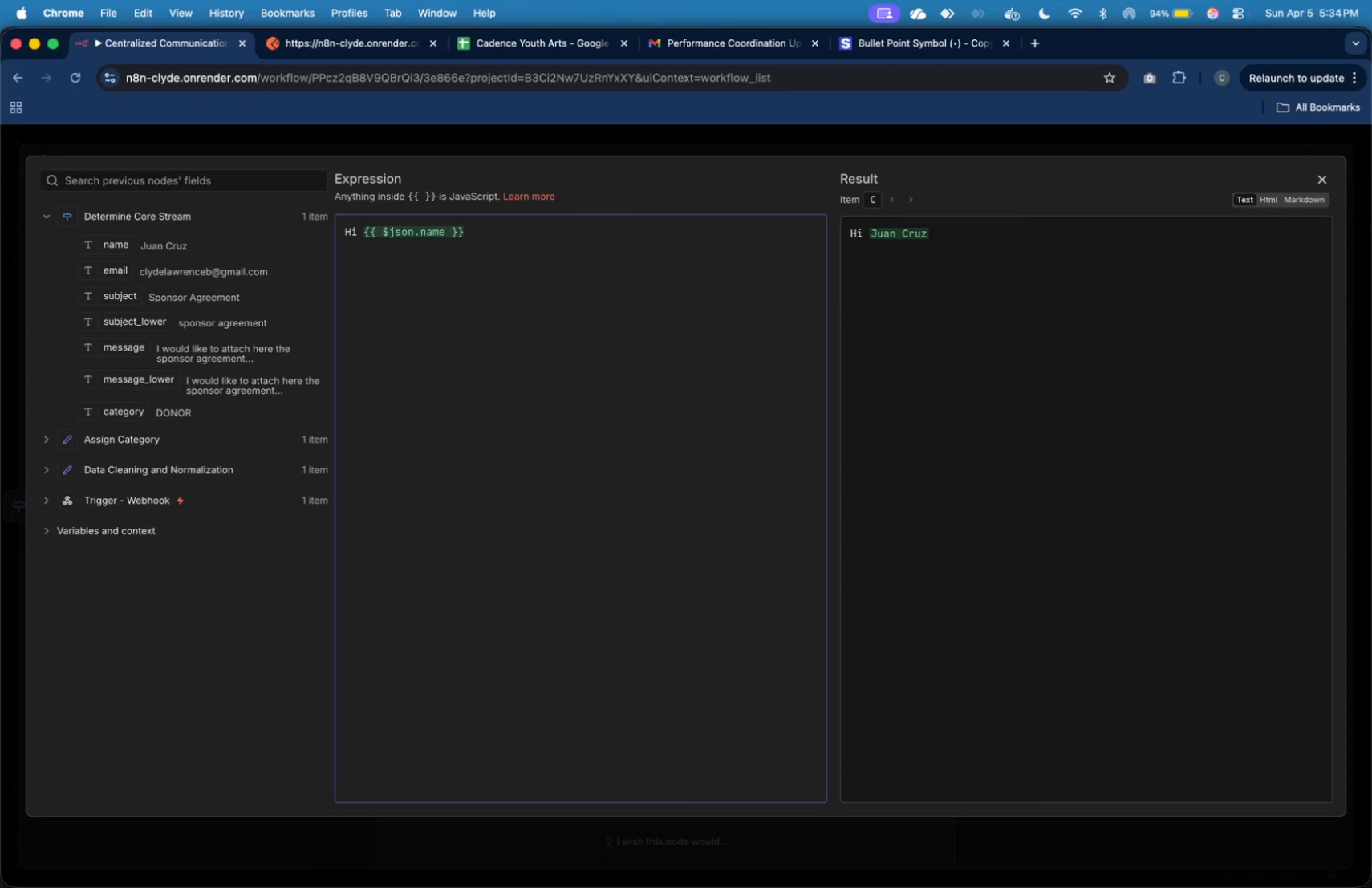 
key(Comma)
 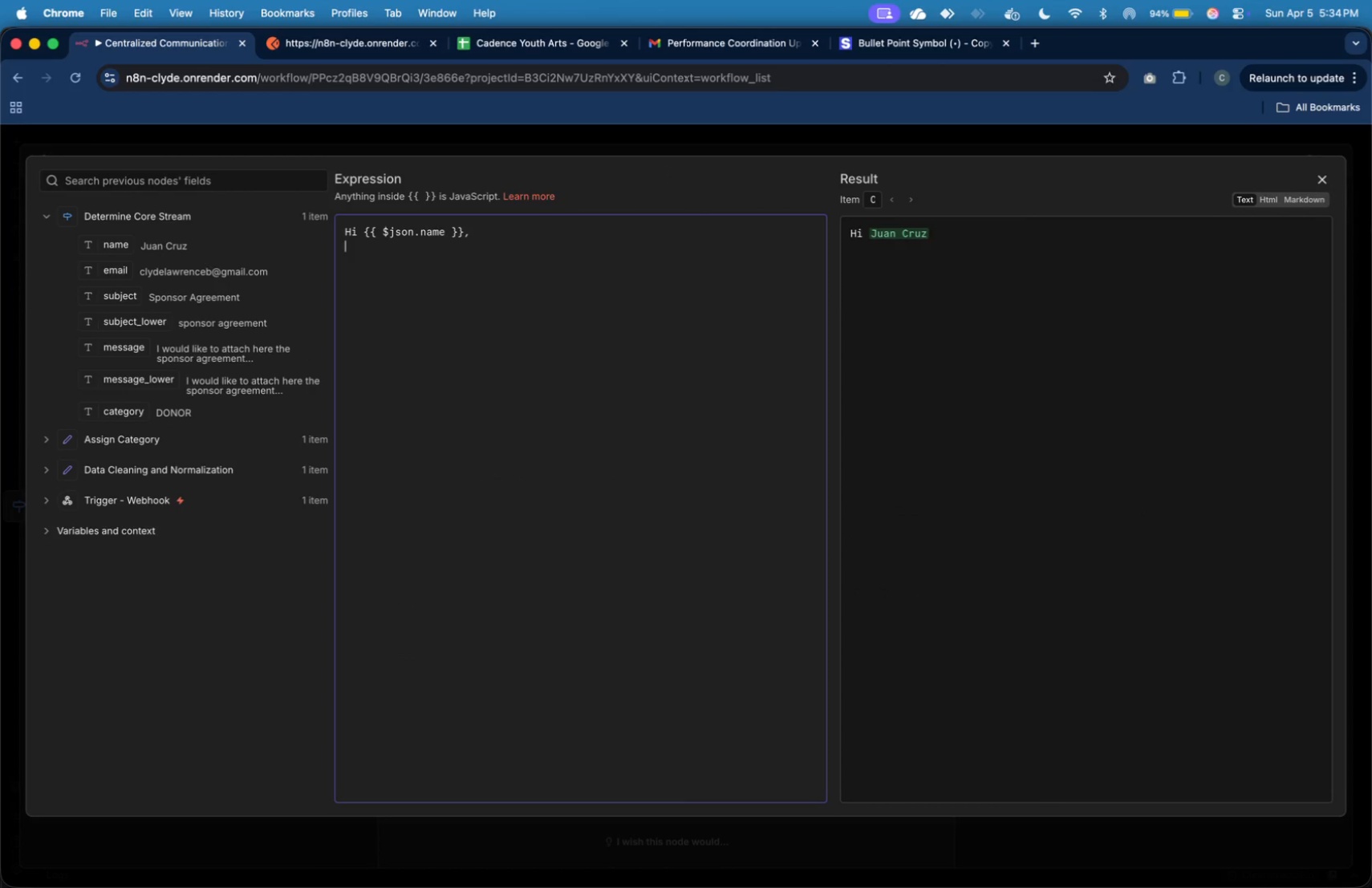 
key(Enter)
 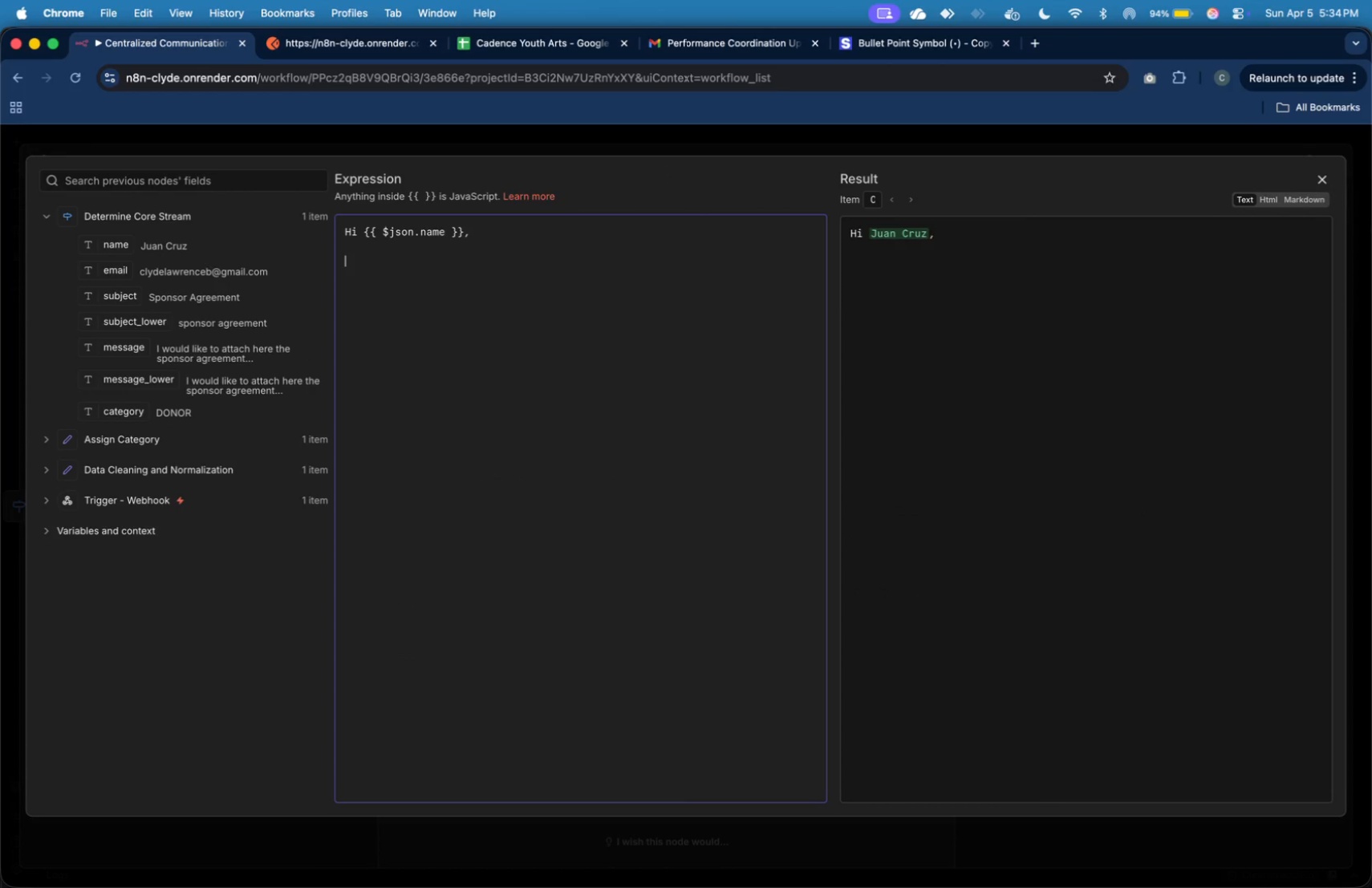 
key(Enter)
 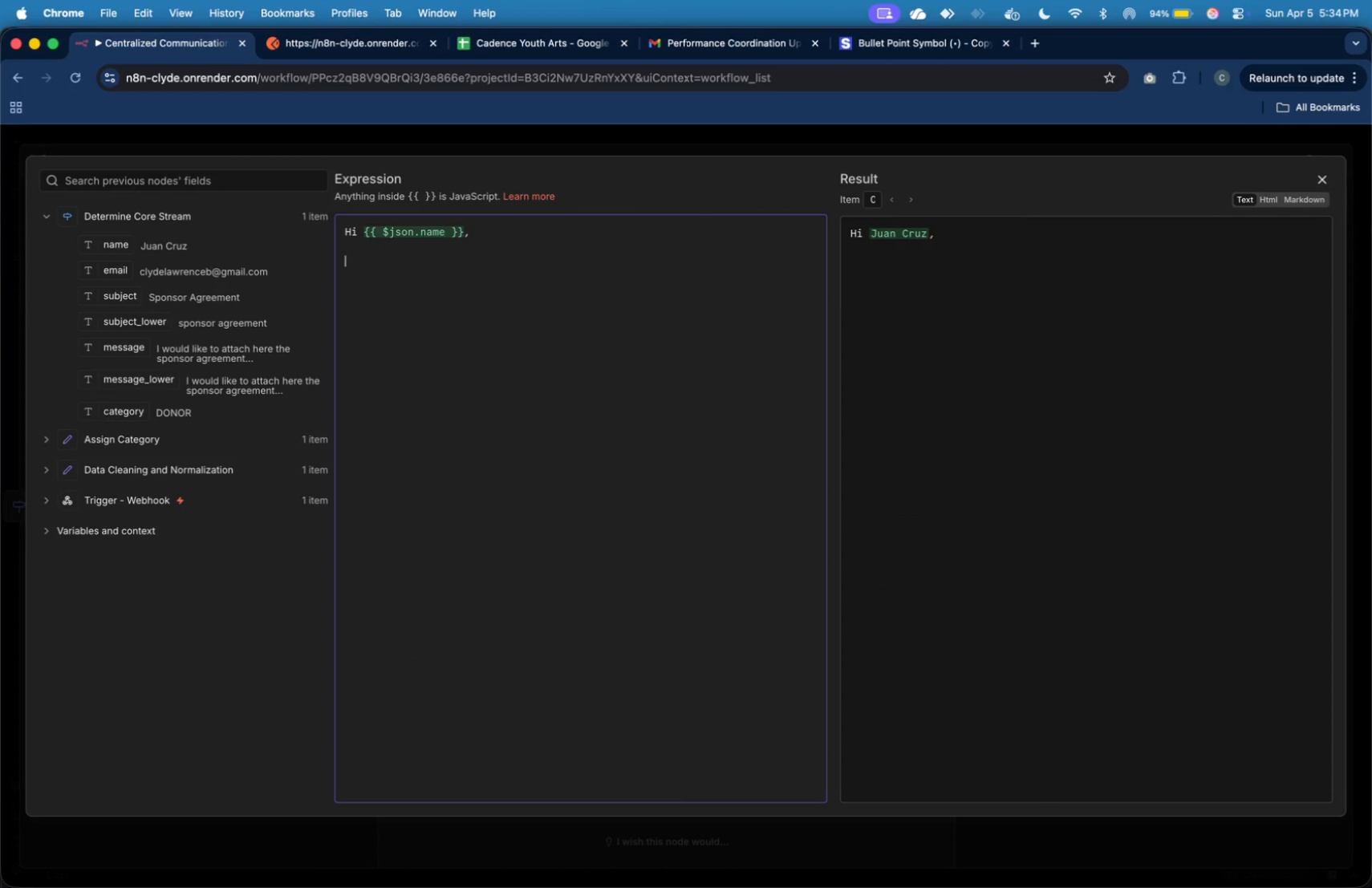 
type(We truly appreciate ...)
 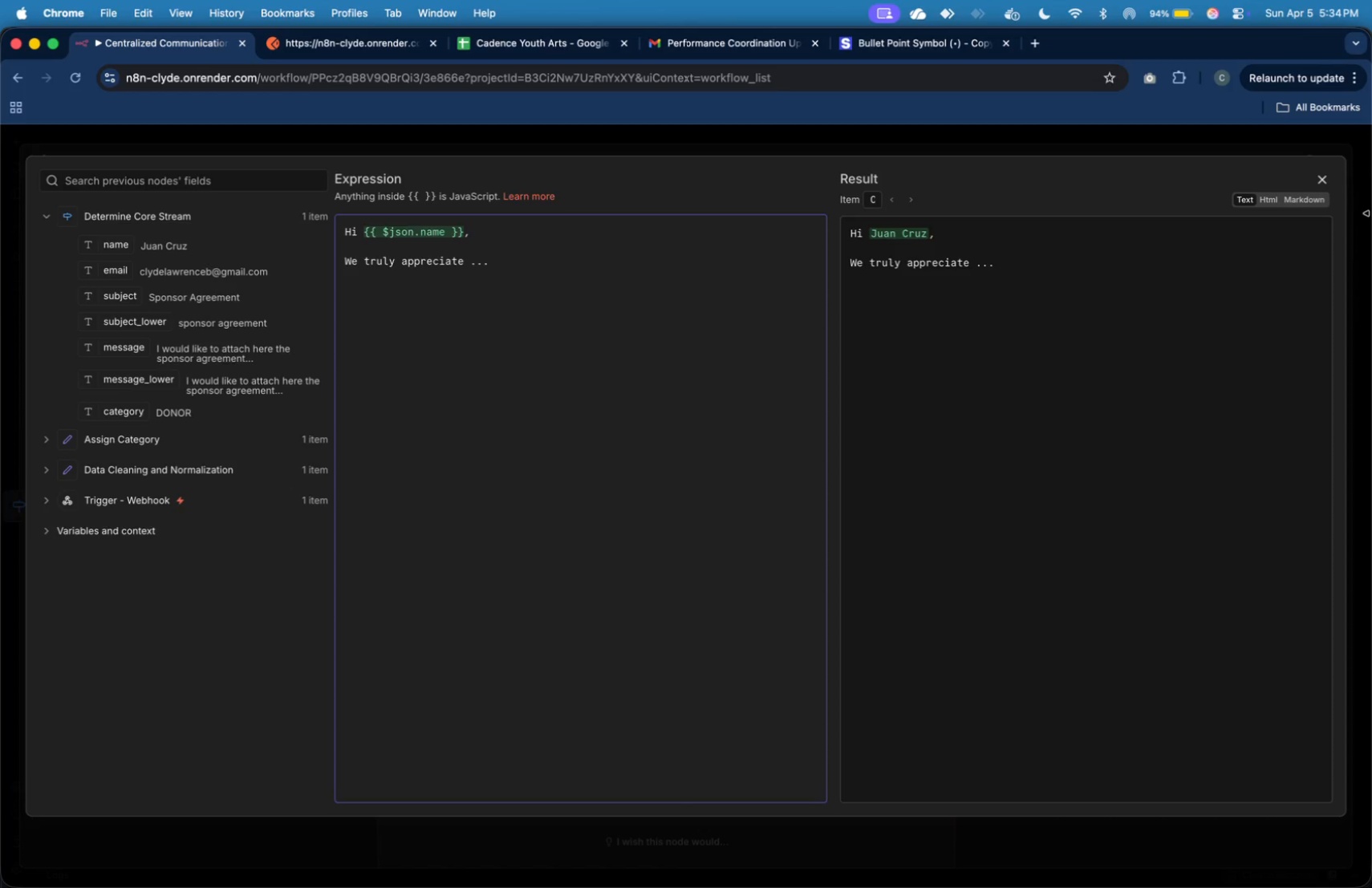 
left_click([1322, 185])
 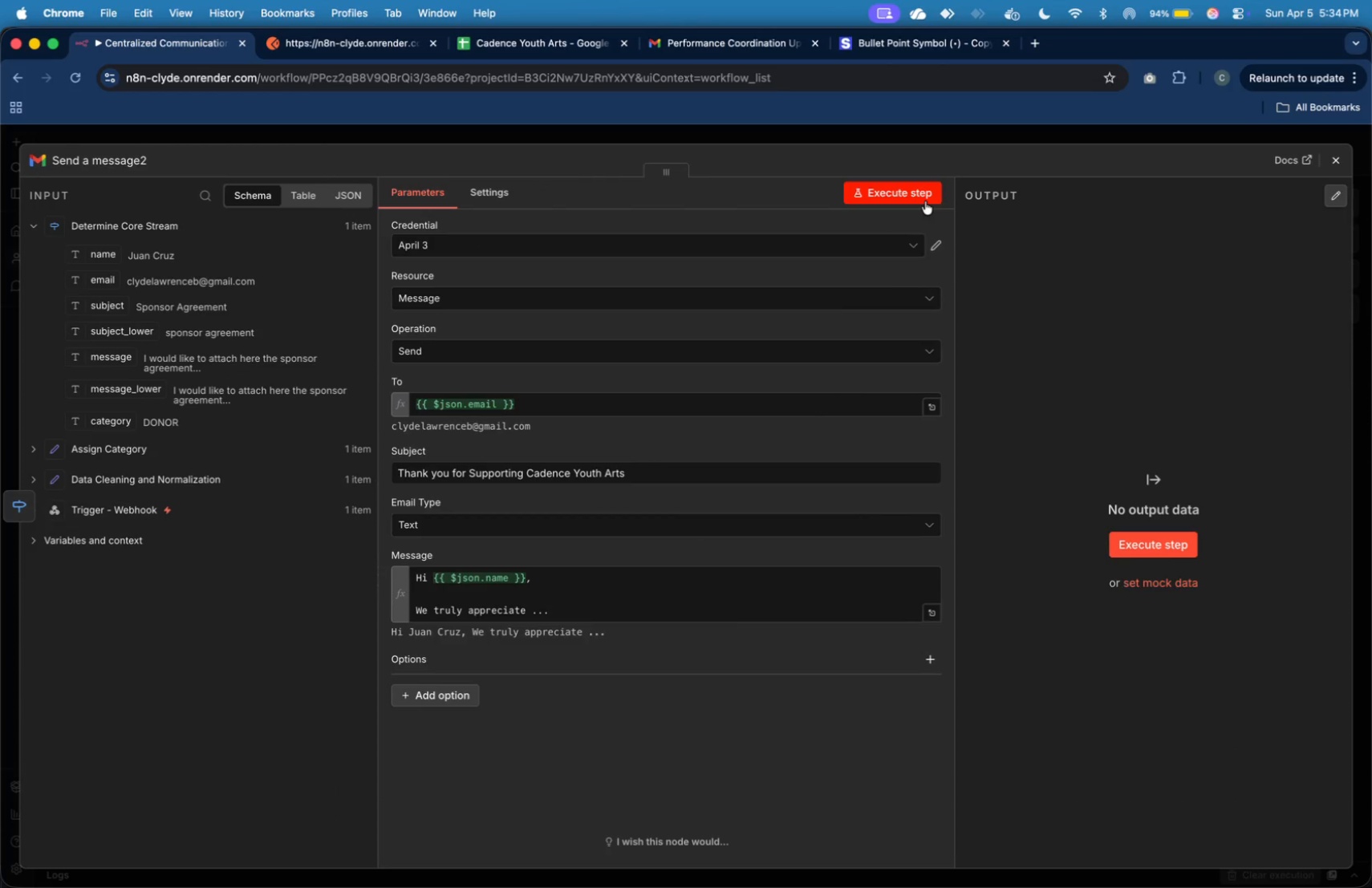 
left_click([925, 201])
 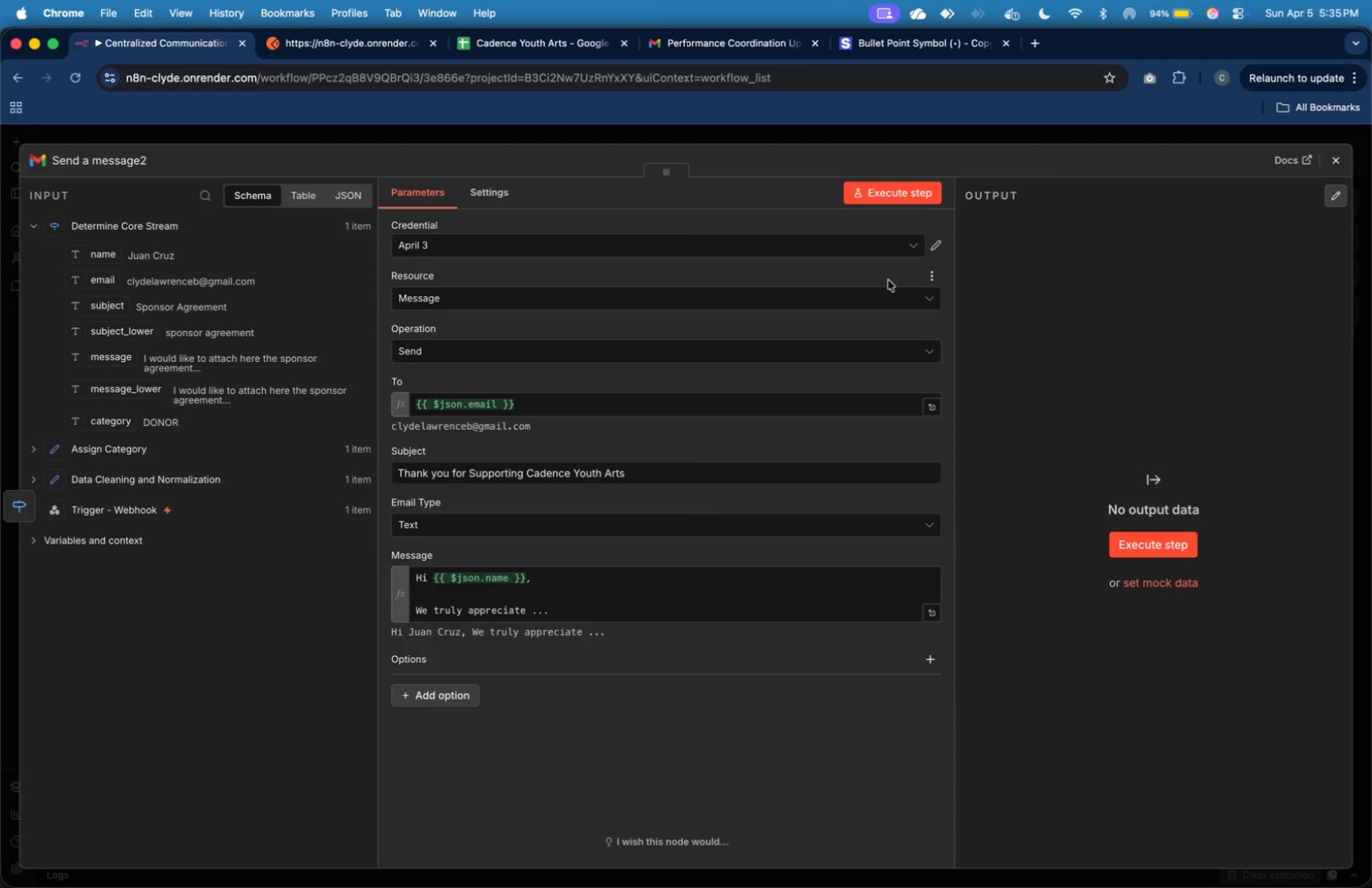 
wait(11.53)
 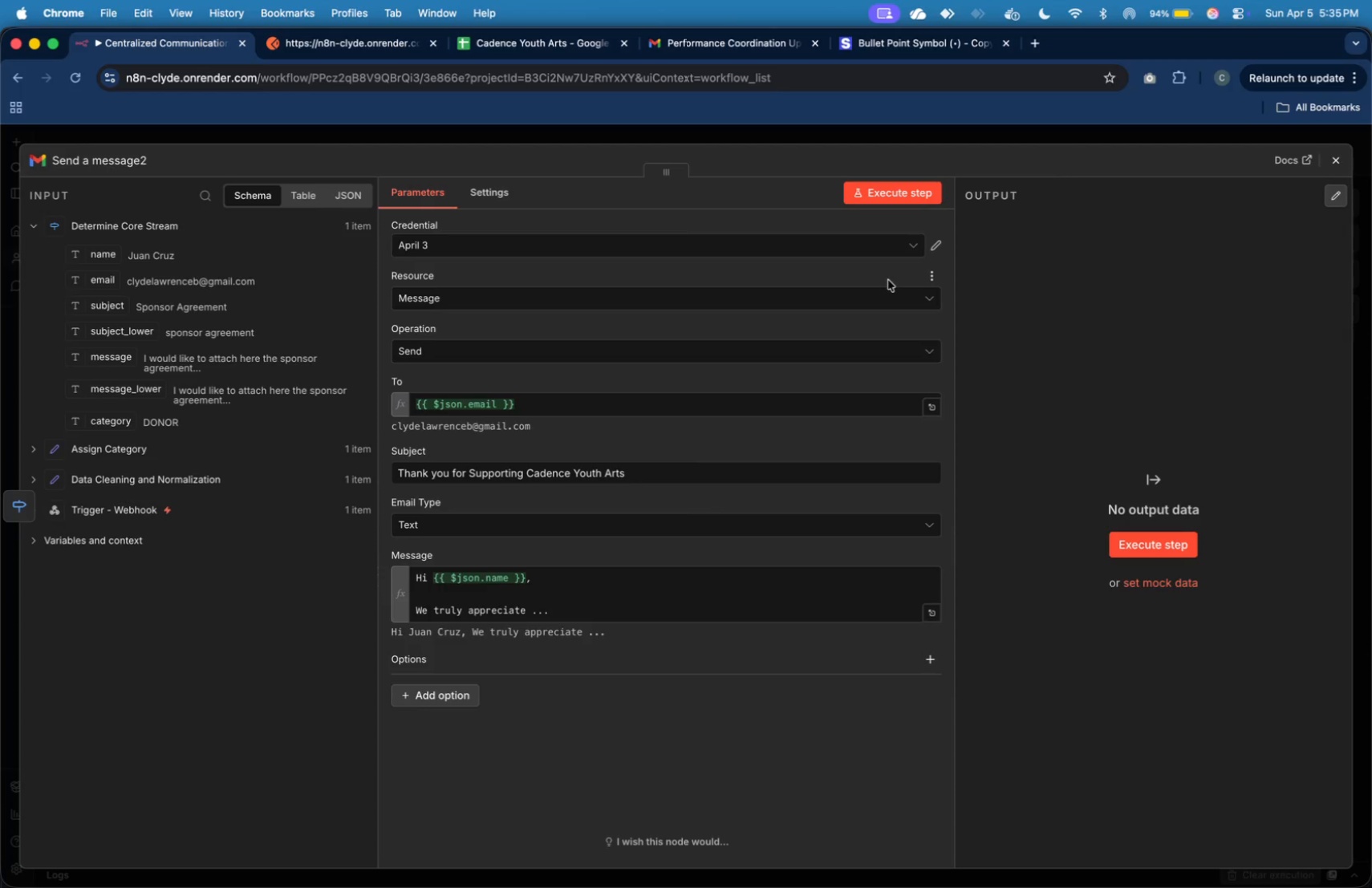 
left_click([513, 41])
 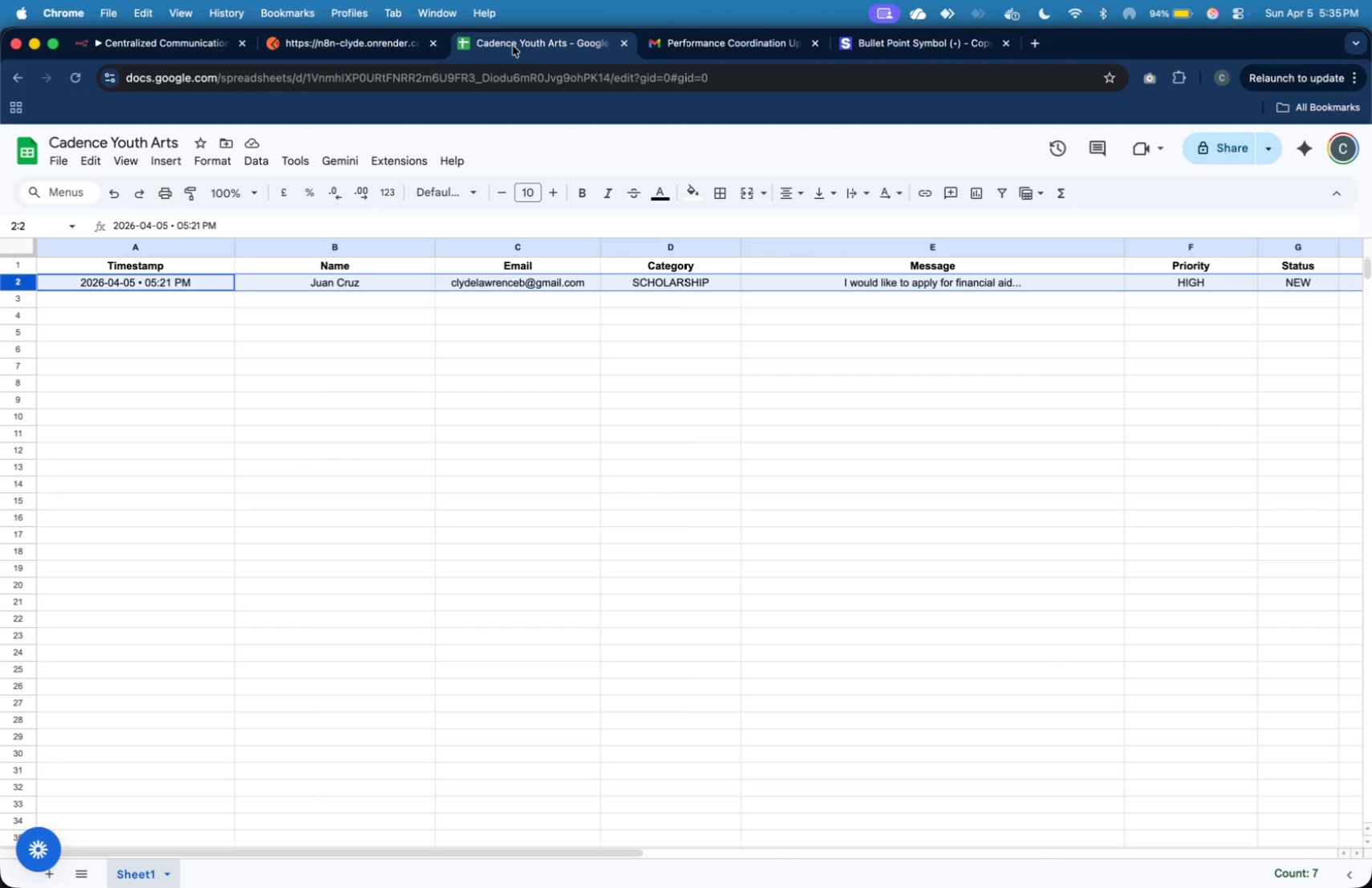 
left_click([803, 365])
 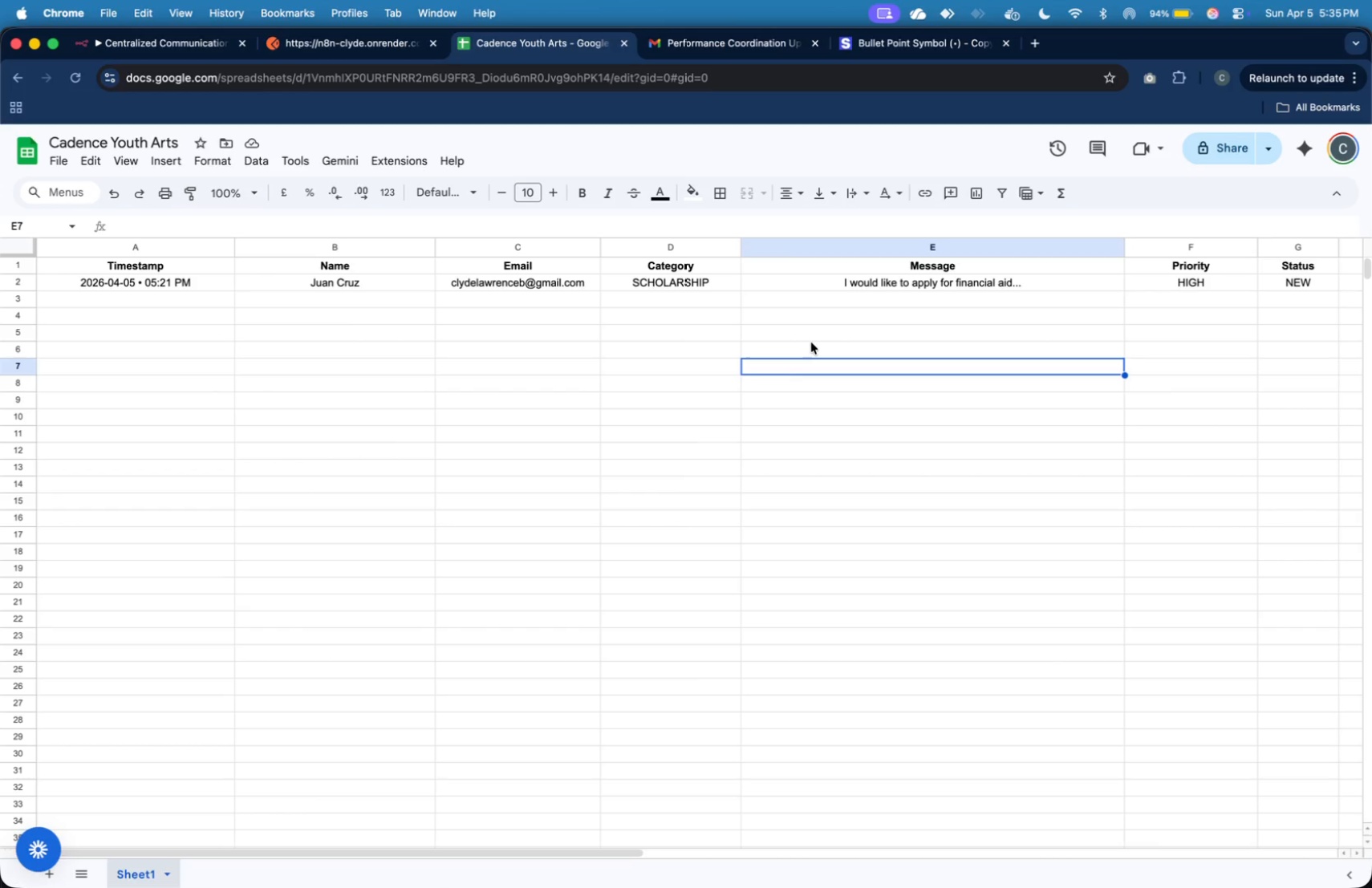 
left_click([811, 343])
 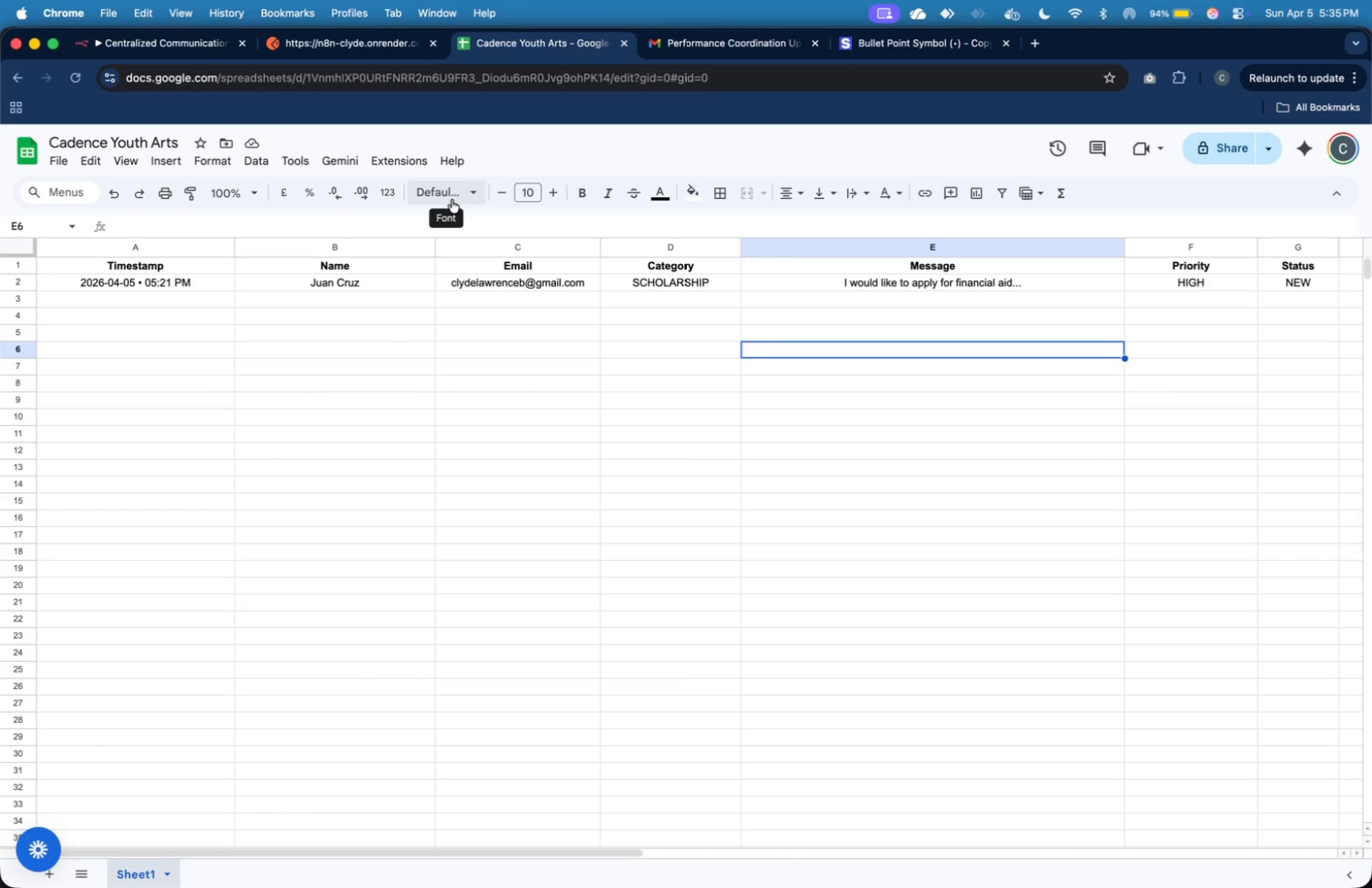 
key(Meta+Tab)